 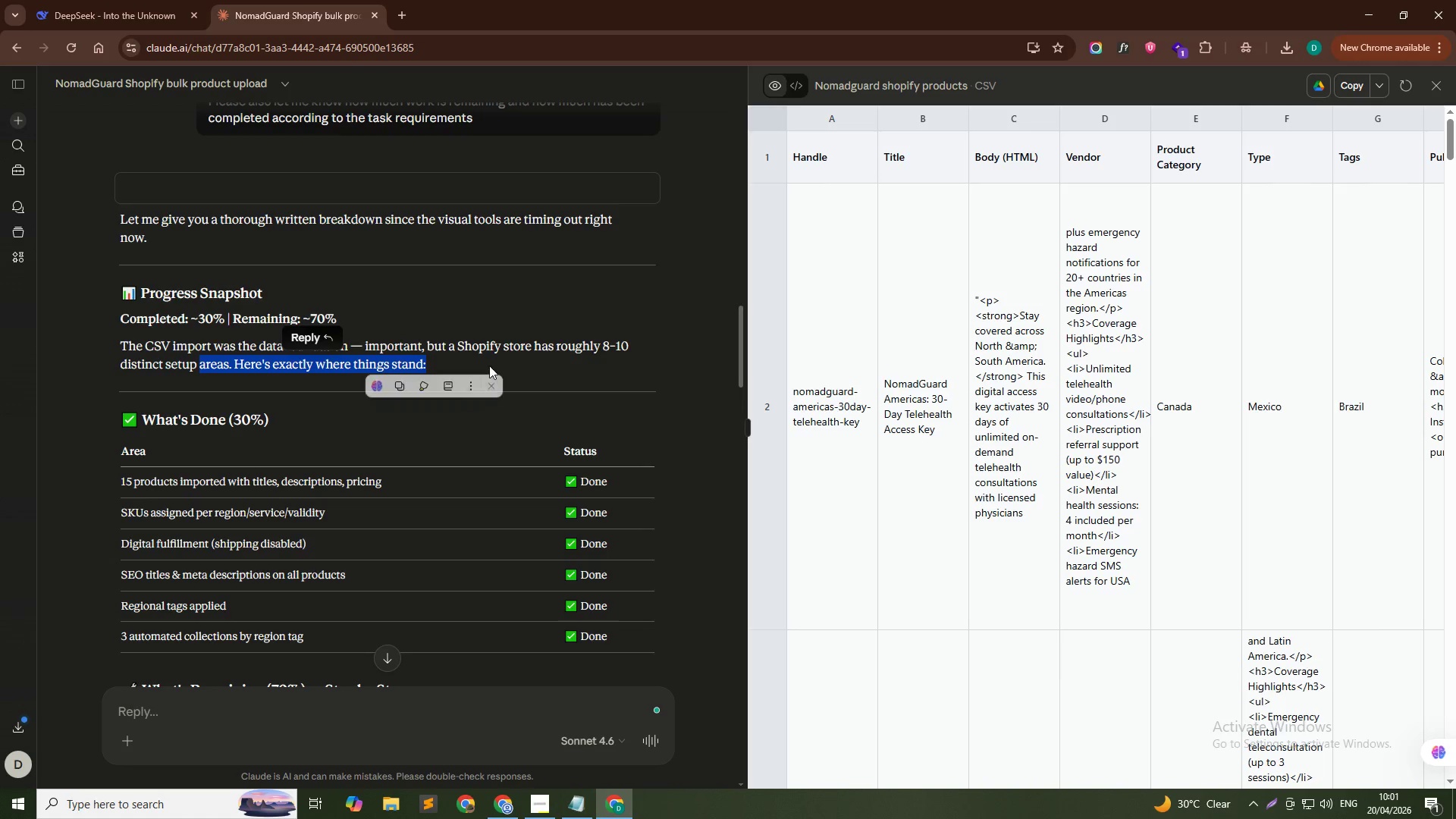 
left_click([532, 362])
 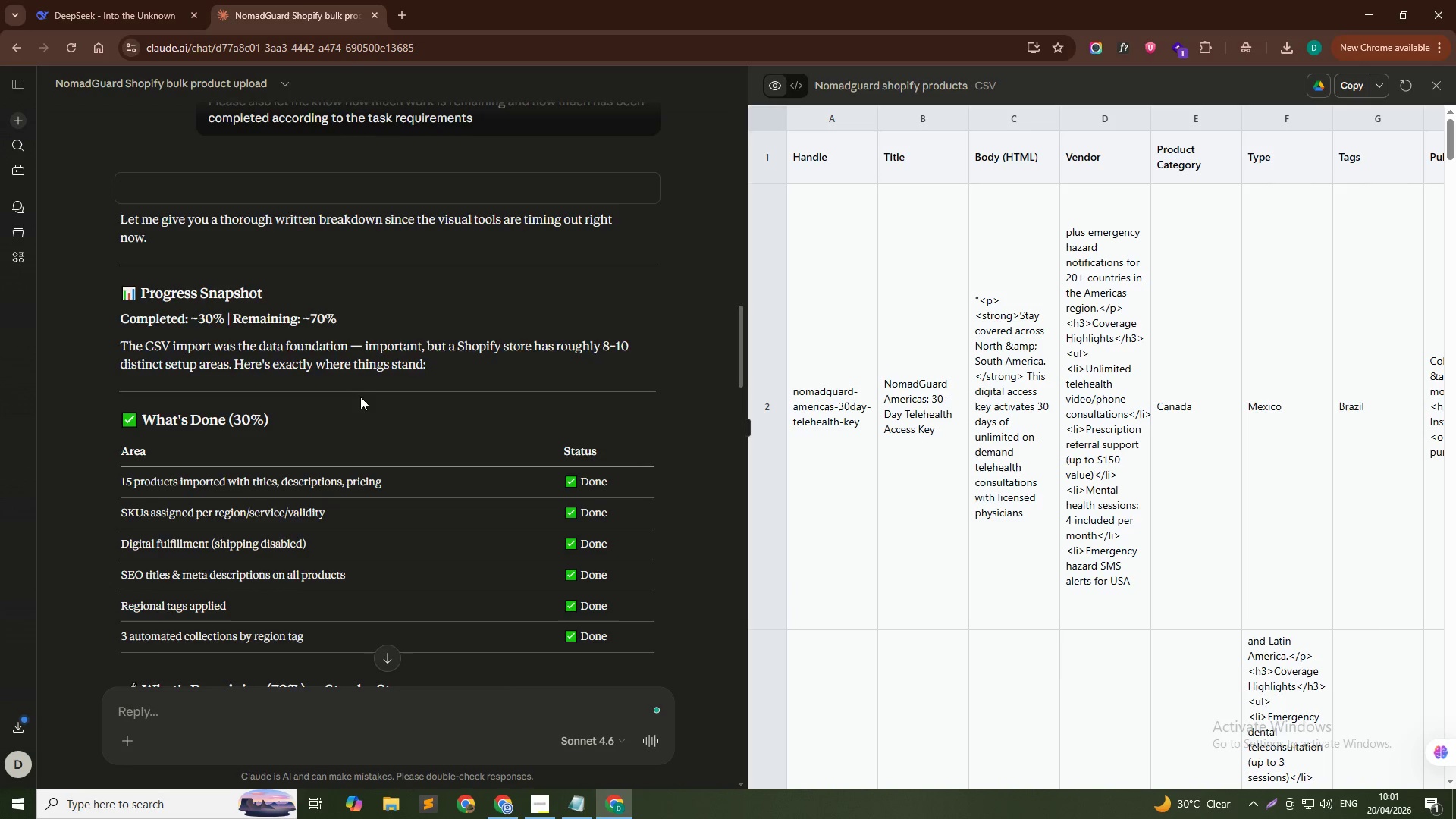 
scroll: coordinate [358, 397], scroll_direction: down, amount: 2.0
 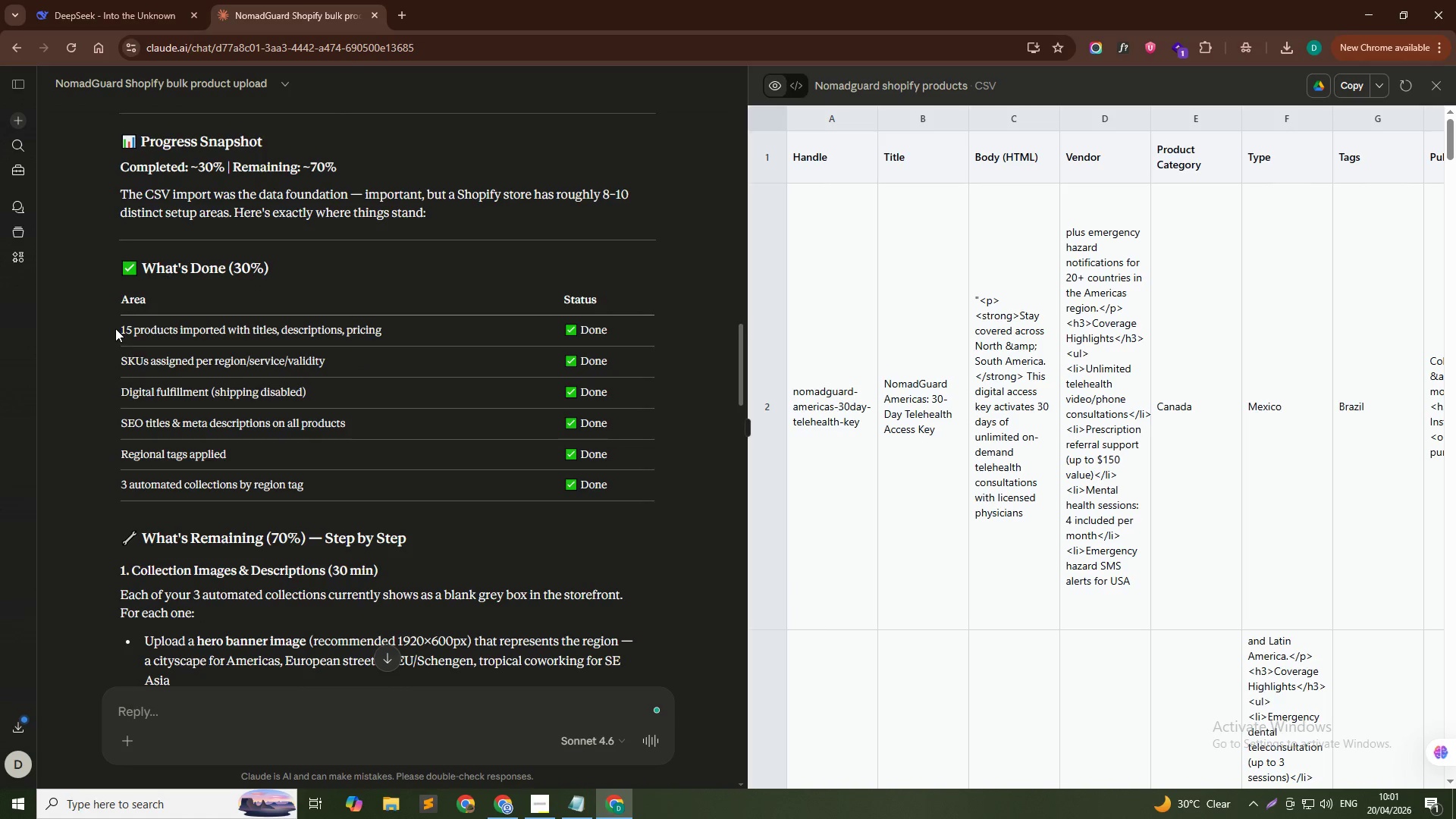 
left_click_drag(start_coordinate=[115, 328], to_coordinate=[393, 344])
 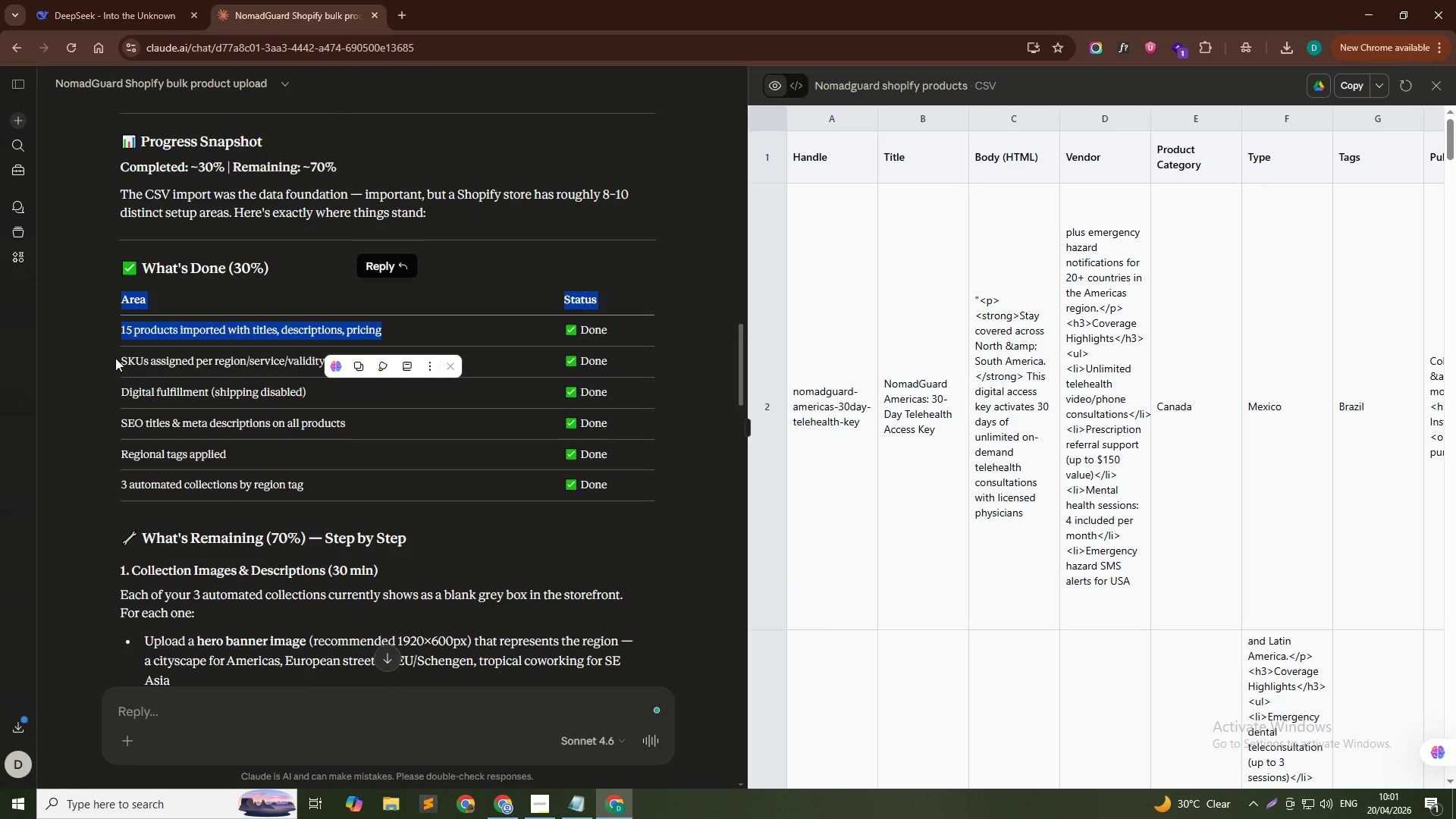 
left_click_drag(start_coordinate=[115, 359], to_coordinate=[323, 426])
 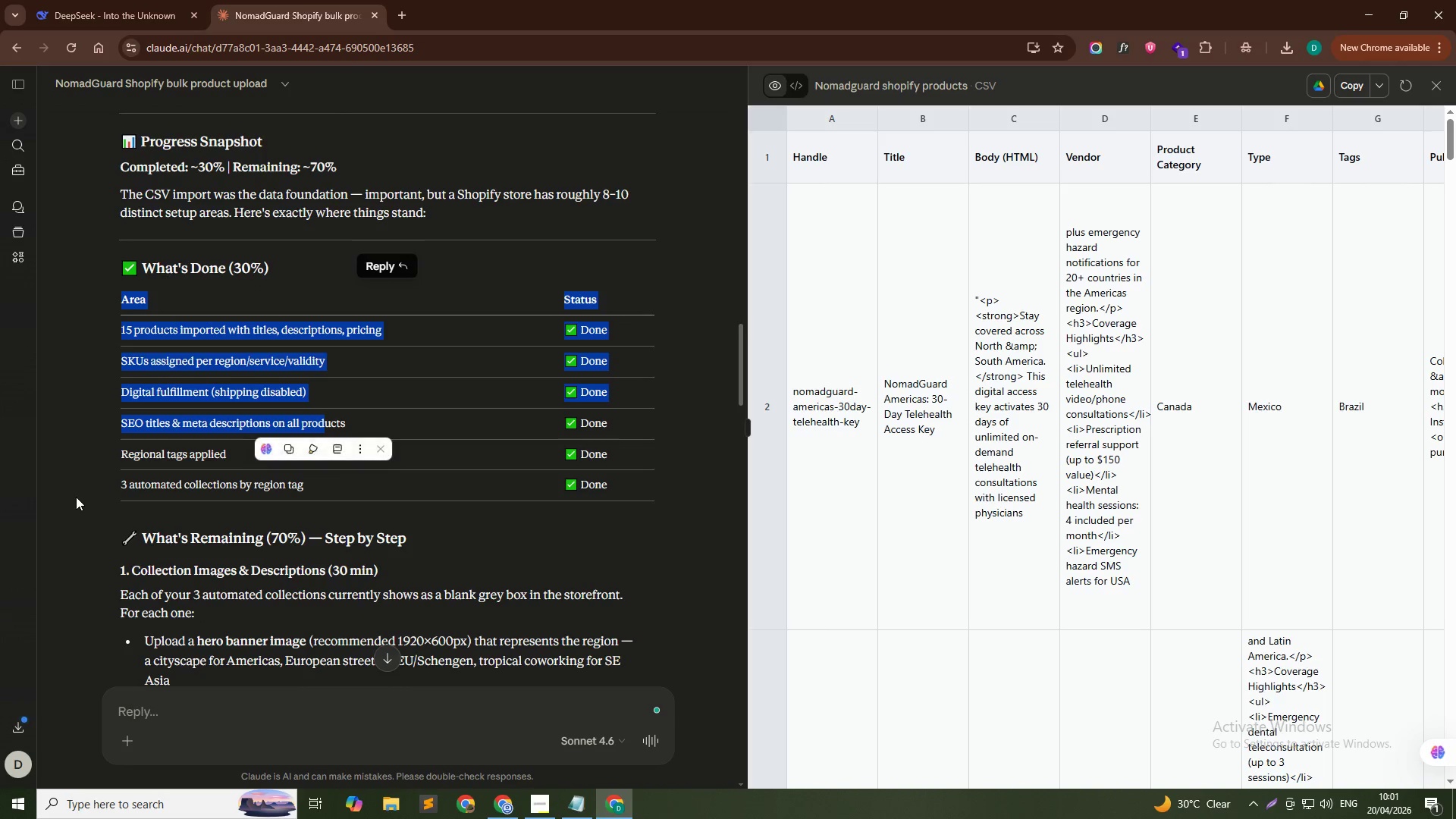 
left_click([76, 497])
 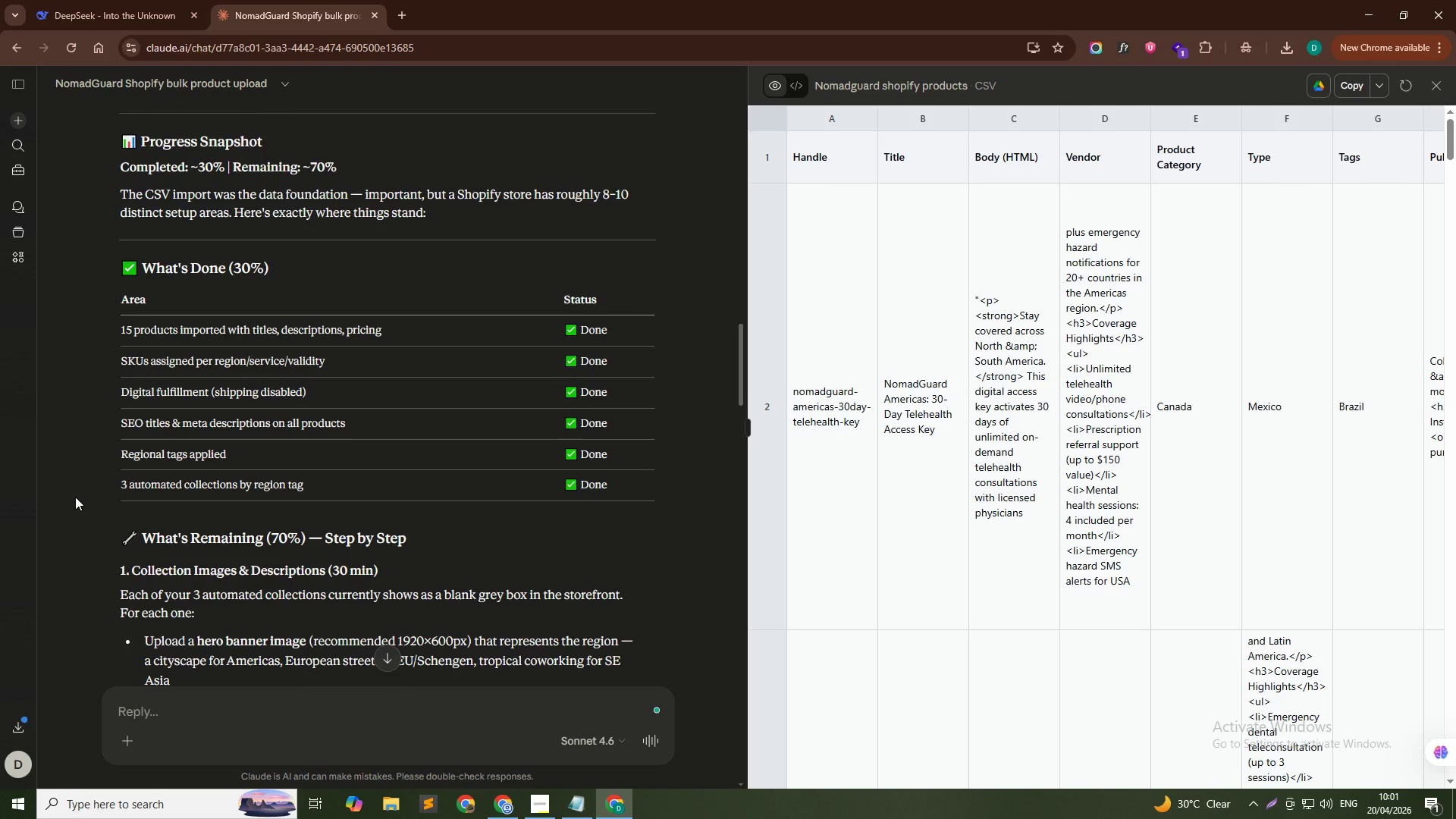 
scroll: coordinate [75, 497], scroll_direction: down, amount: 3.0
 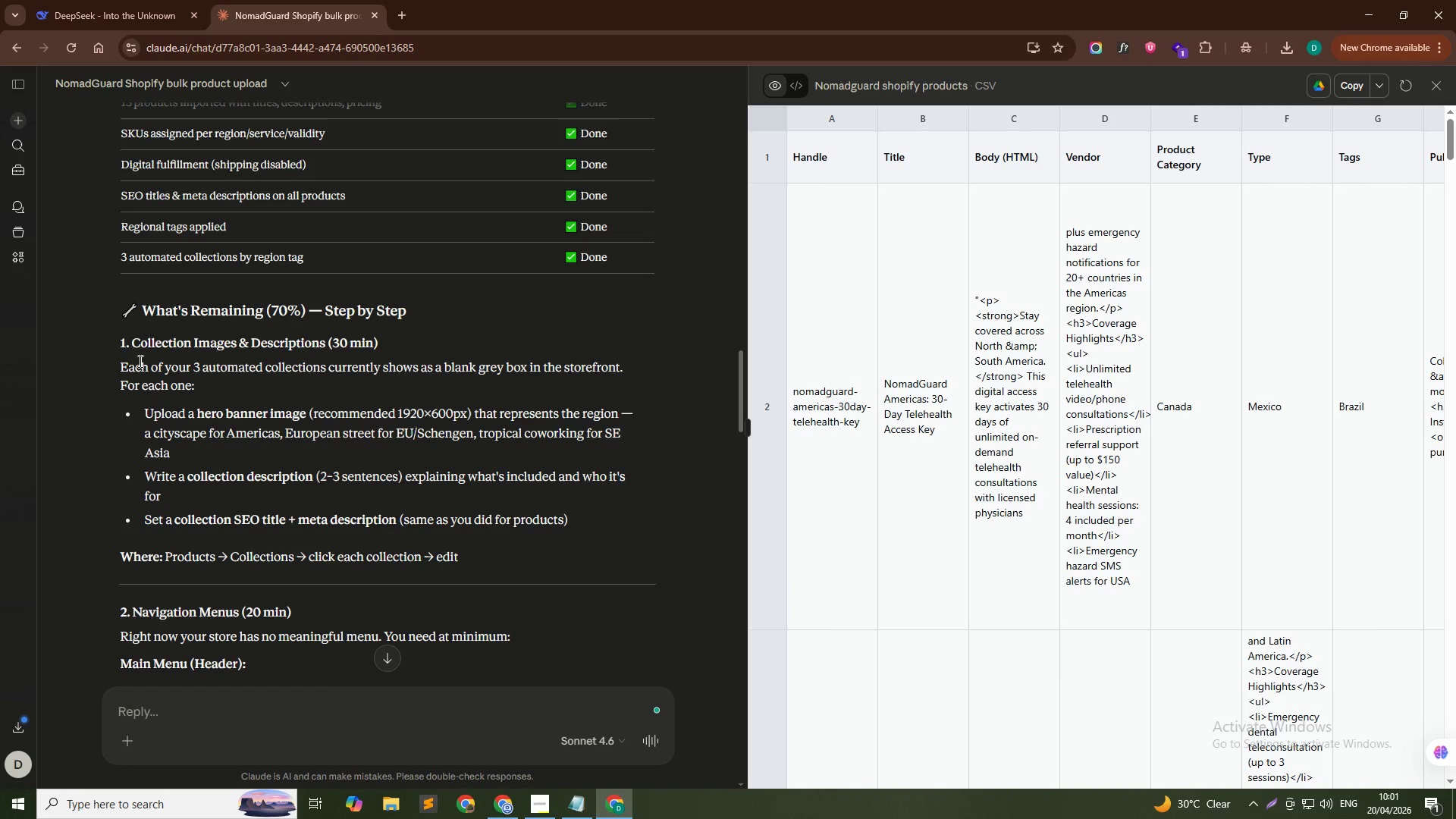 
wait(12.62)
 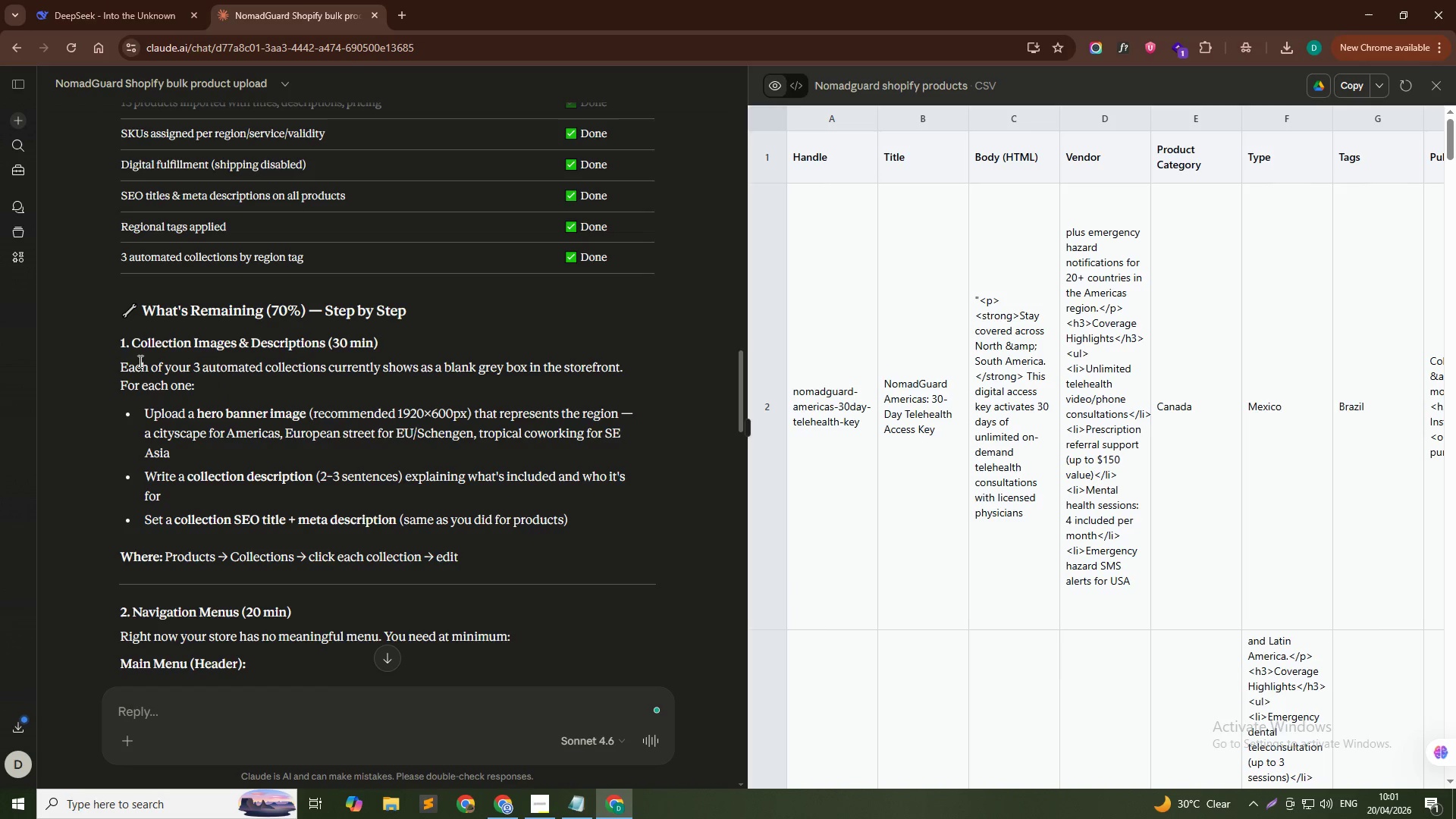 
scroll: coordinate [260, 479], scroll_direction: down, amount: 3.0
 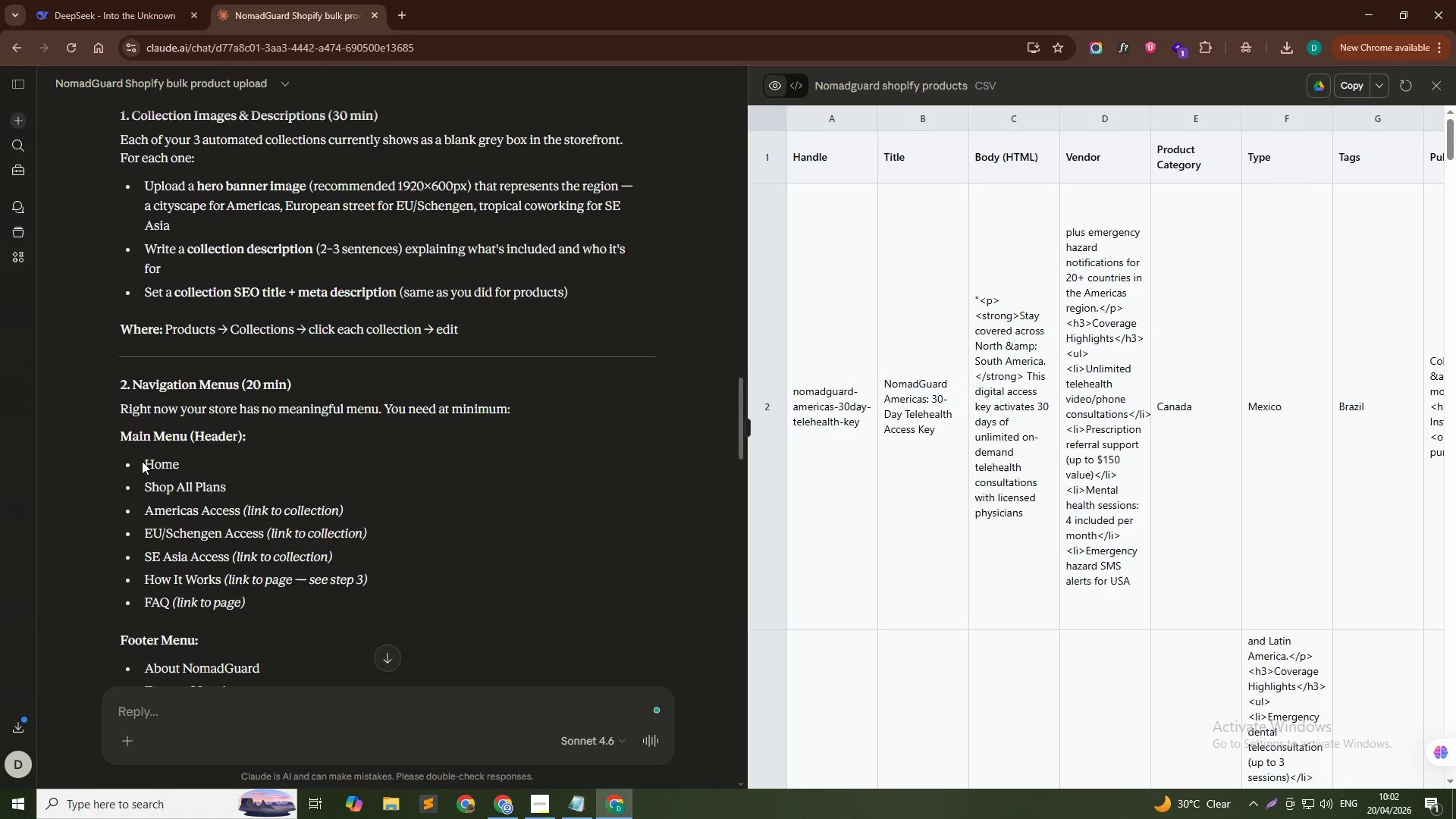 
wait(6.09)
 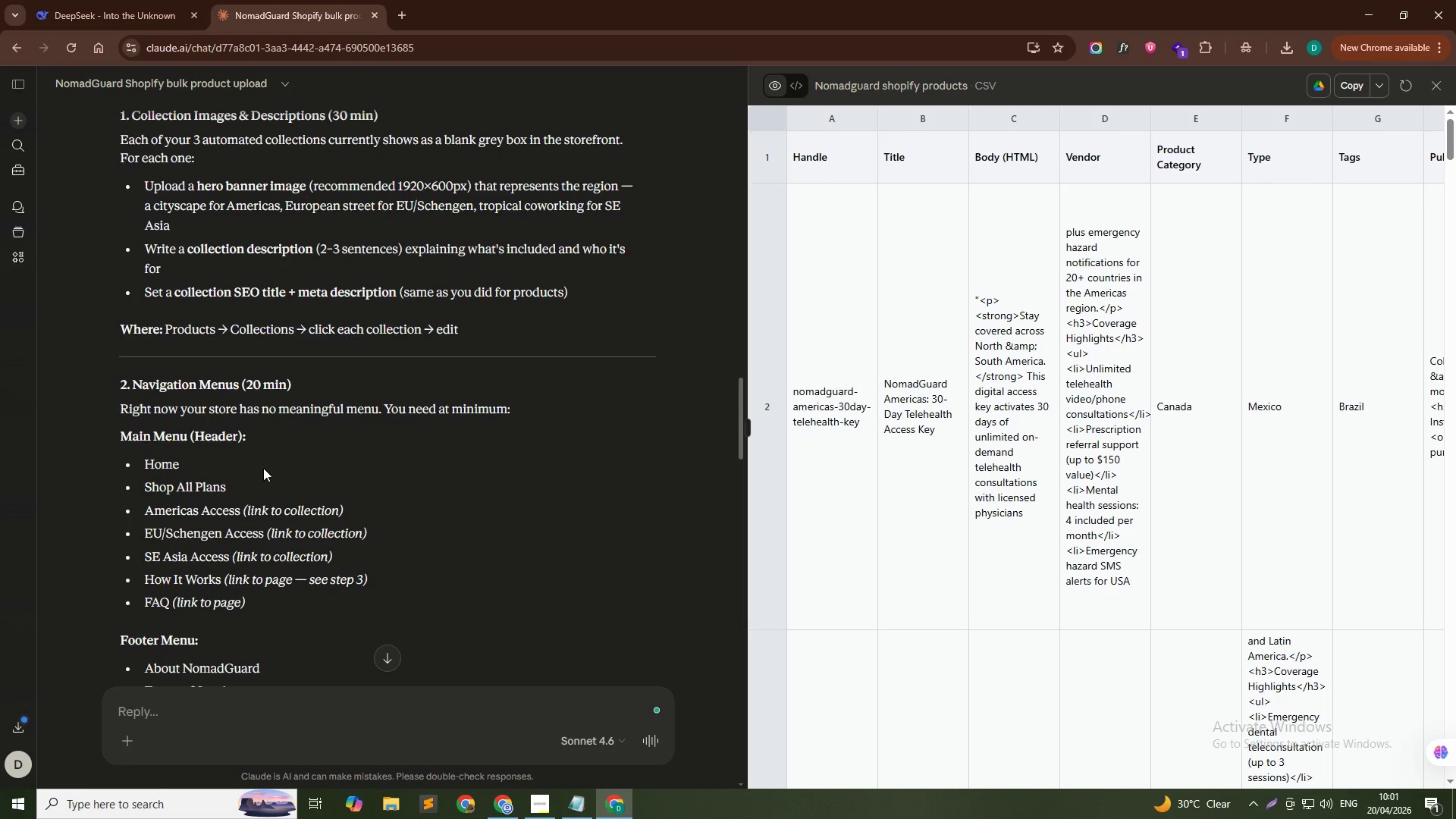 
scroll: coordinate [143, 468], scroll_direction: down, amount: 2.0
 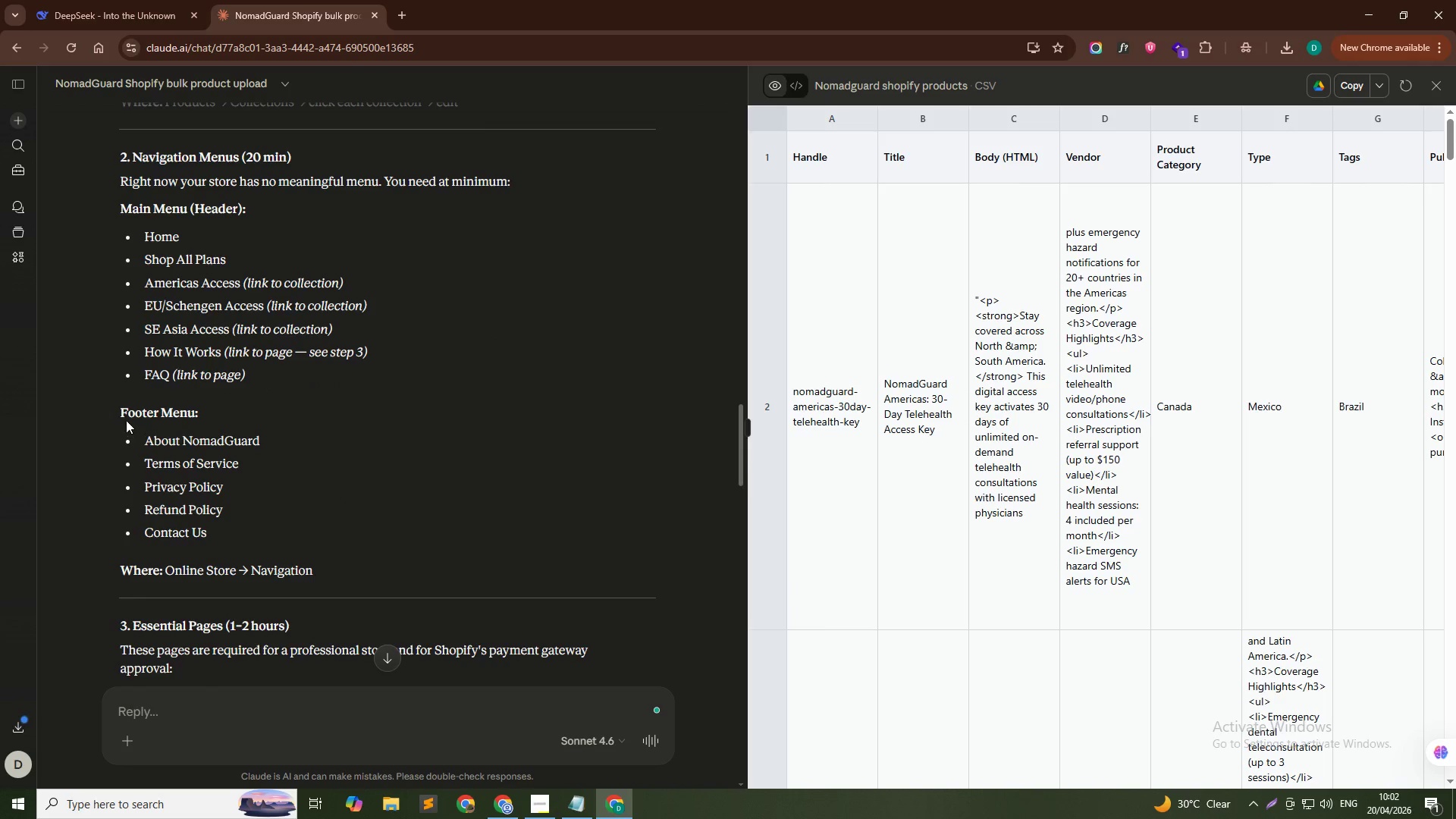 
left_click_drag(start_coordinate=[116, 410], to_coordinate=[212, 410])
 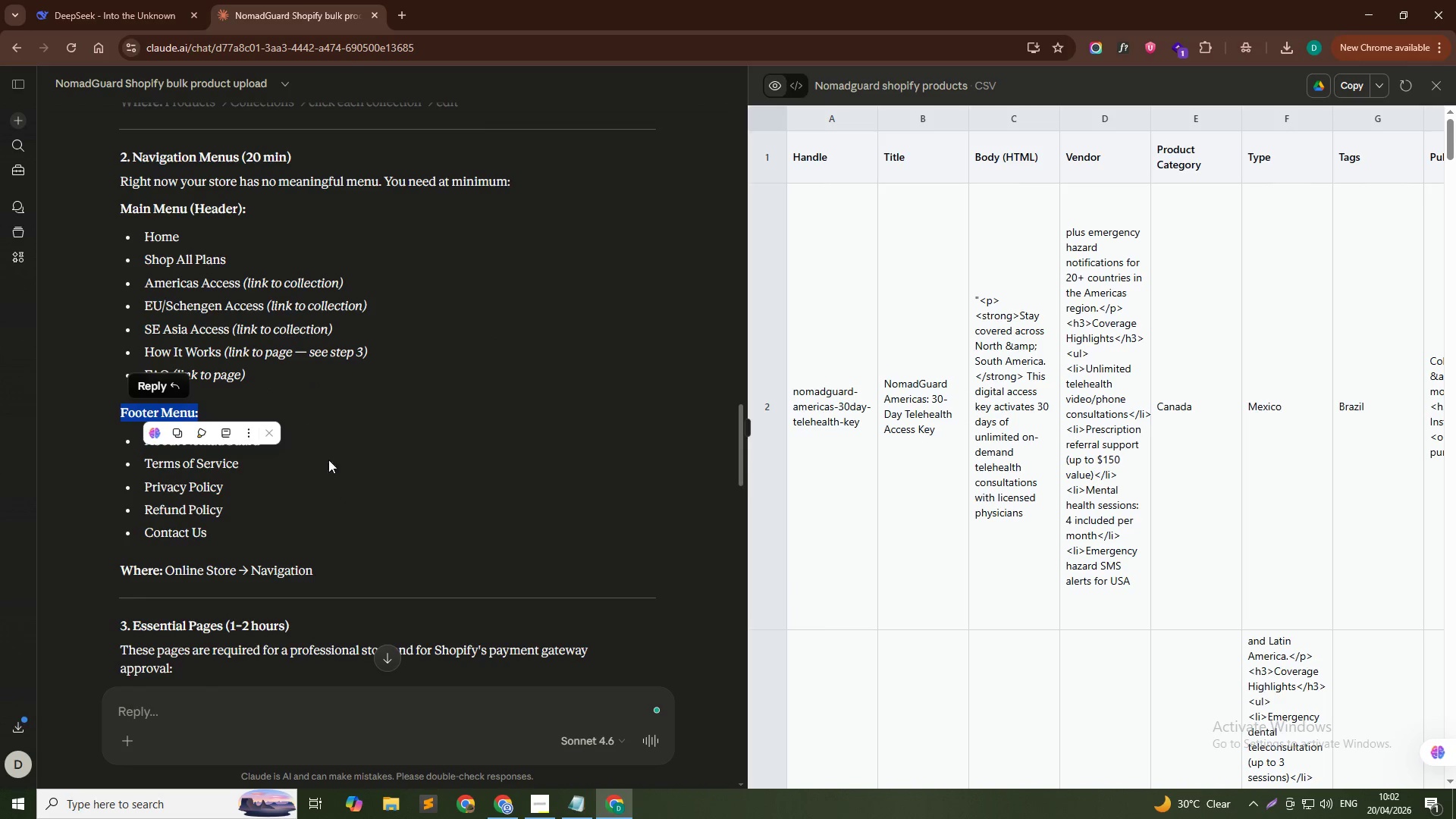 
left_click([337, 464])
 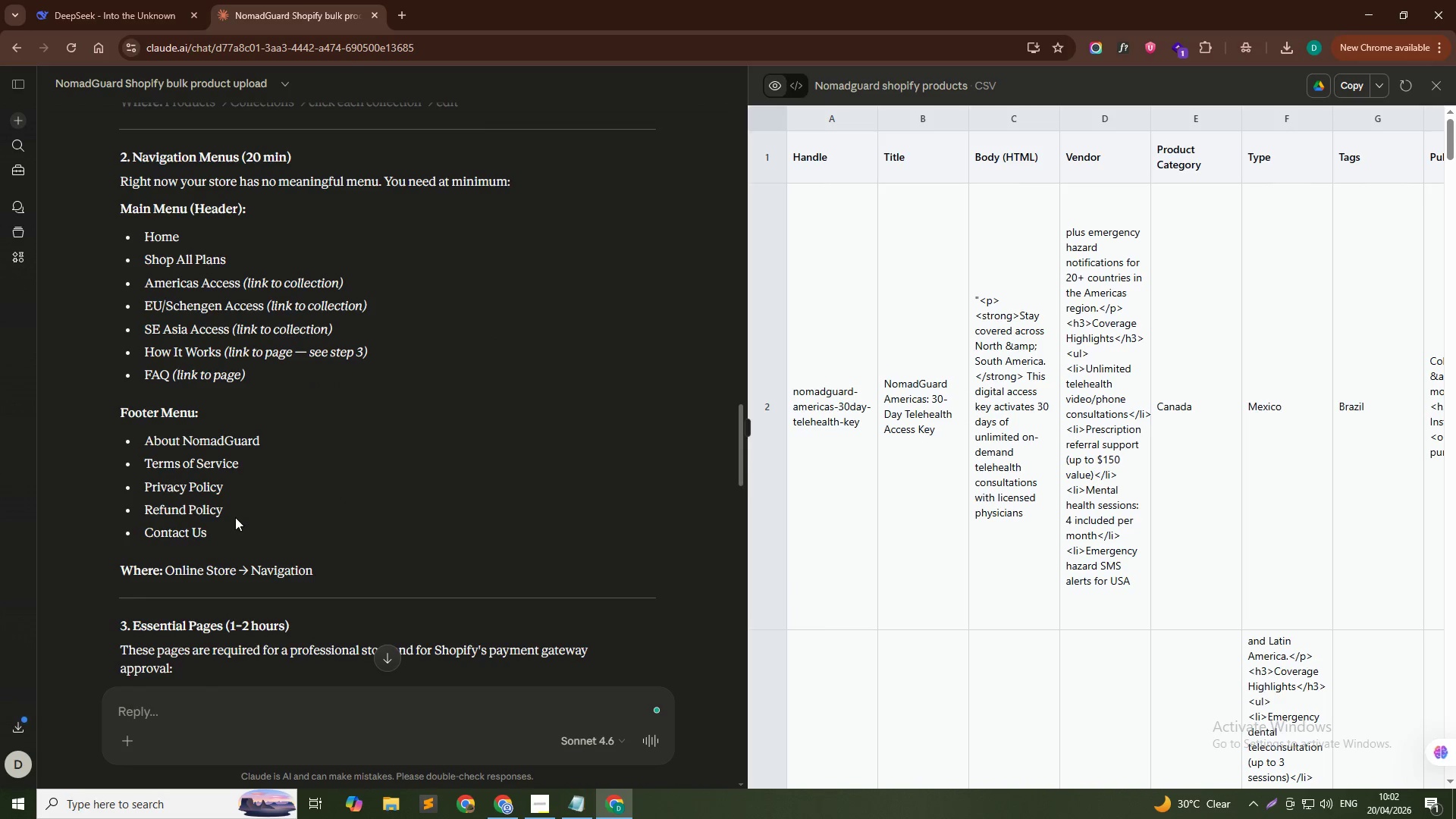 
scroll: coordinate [187, 444], scroll_direction: down, amount: 3.0
 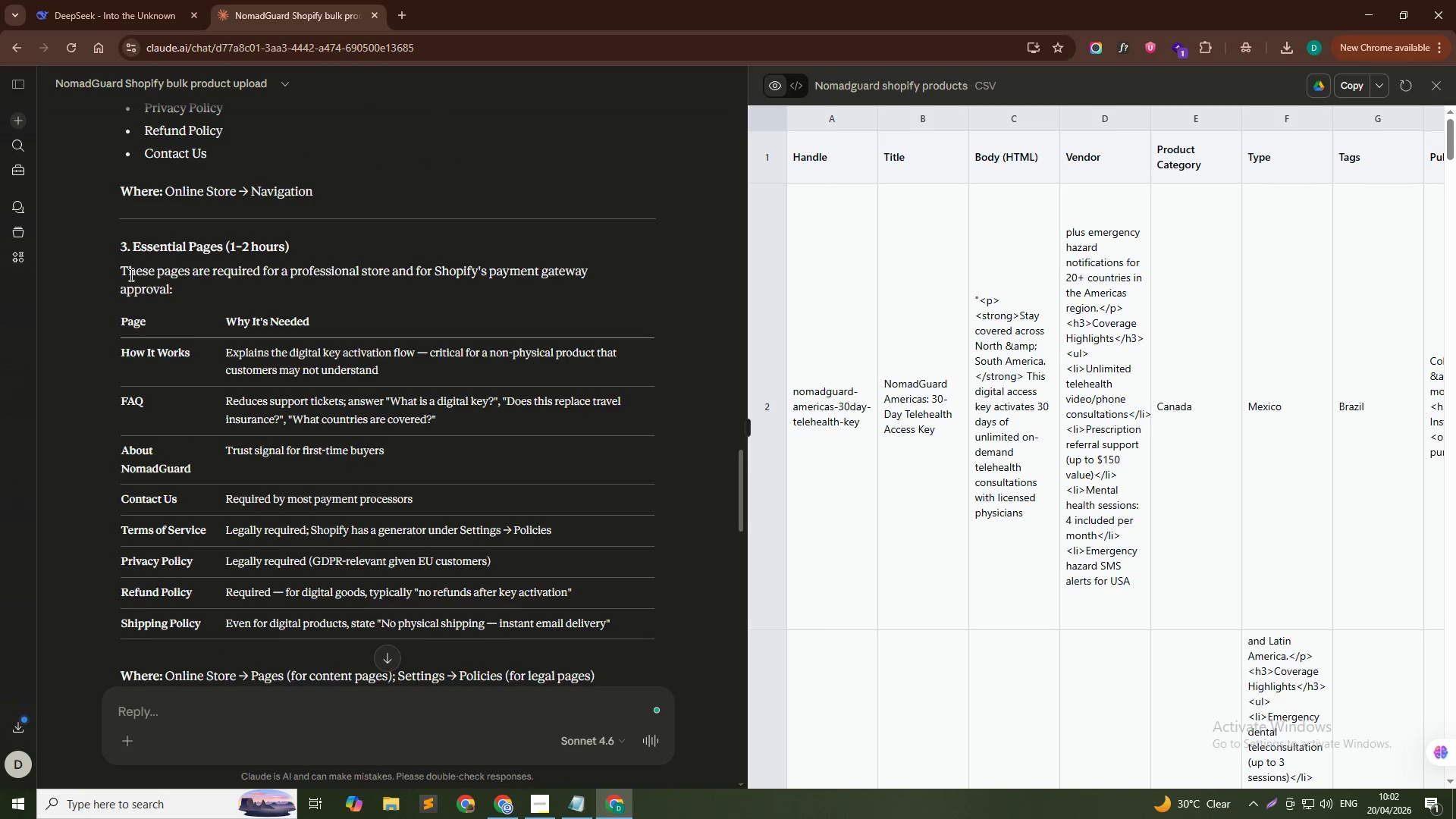 
left_click_drag(start_coordinate=[114, 268], to_coordinate=[215, 284])
 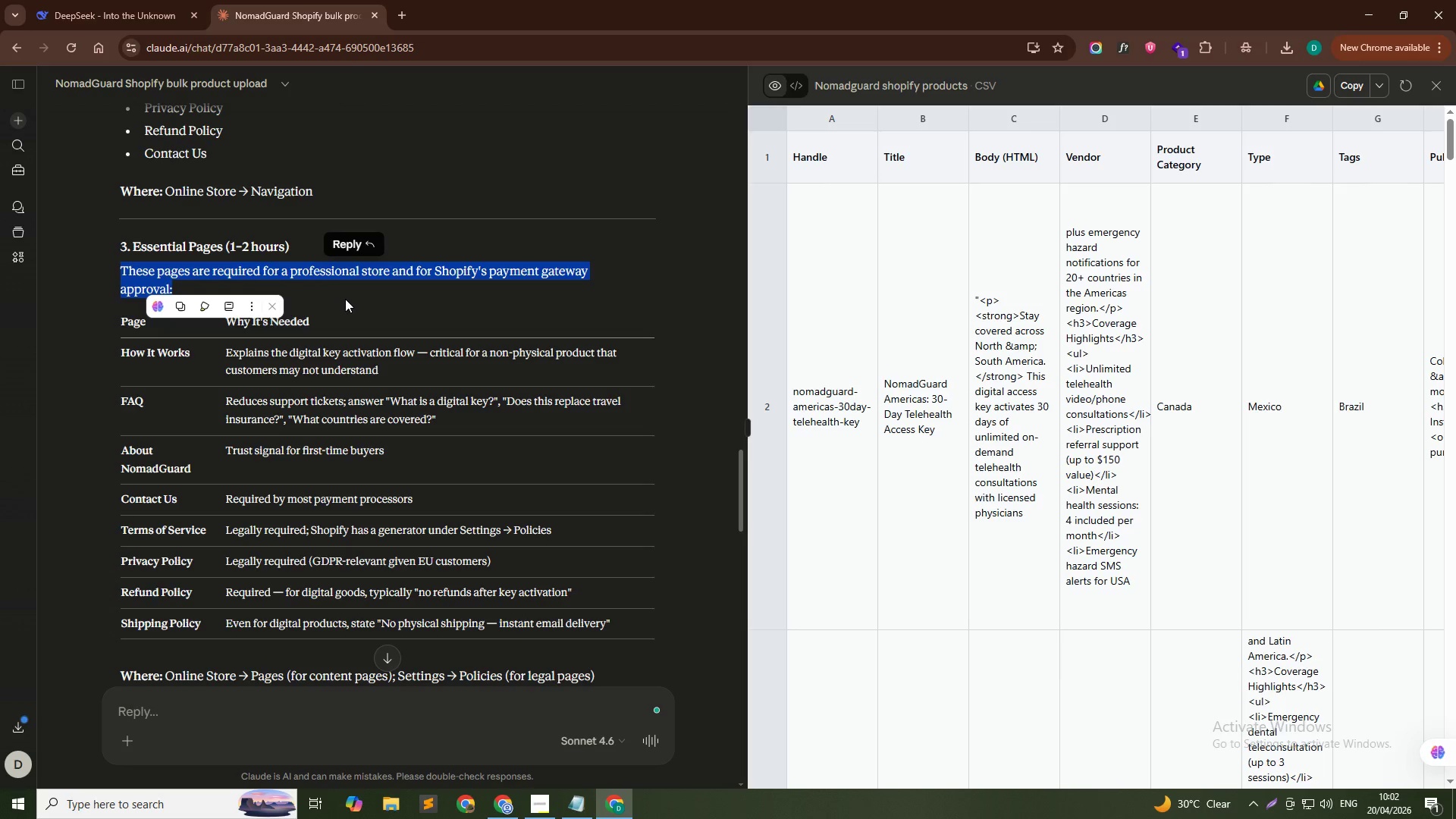 
left_click([363, 304])
 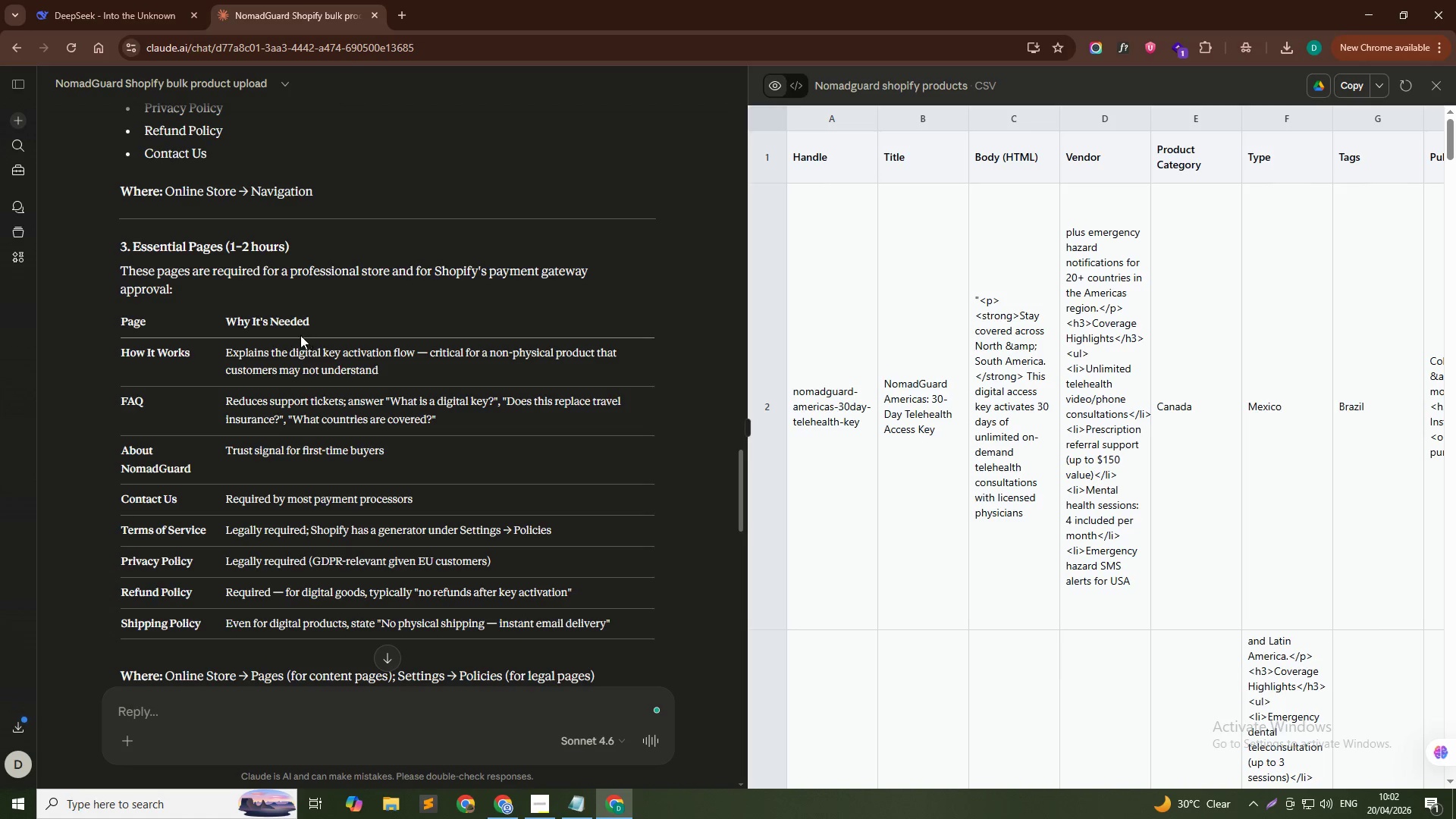 
left_click_drag(start_coordinate=[220, 348], to_coordinate=[447, 384])
 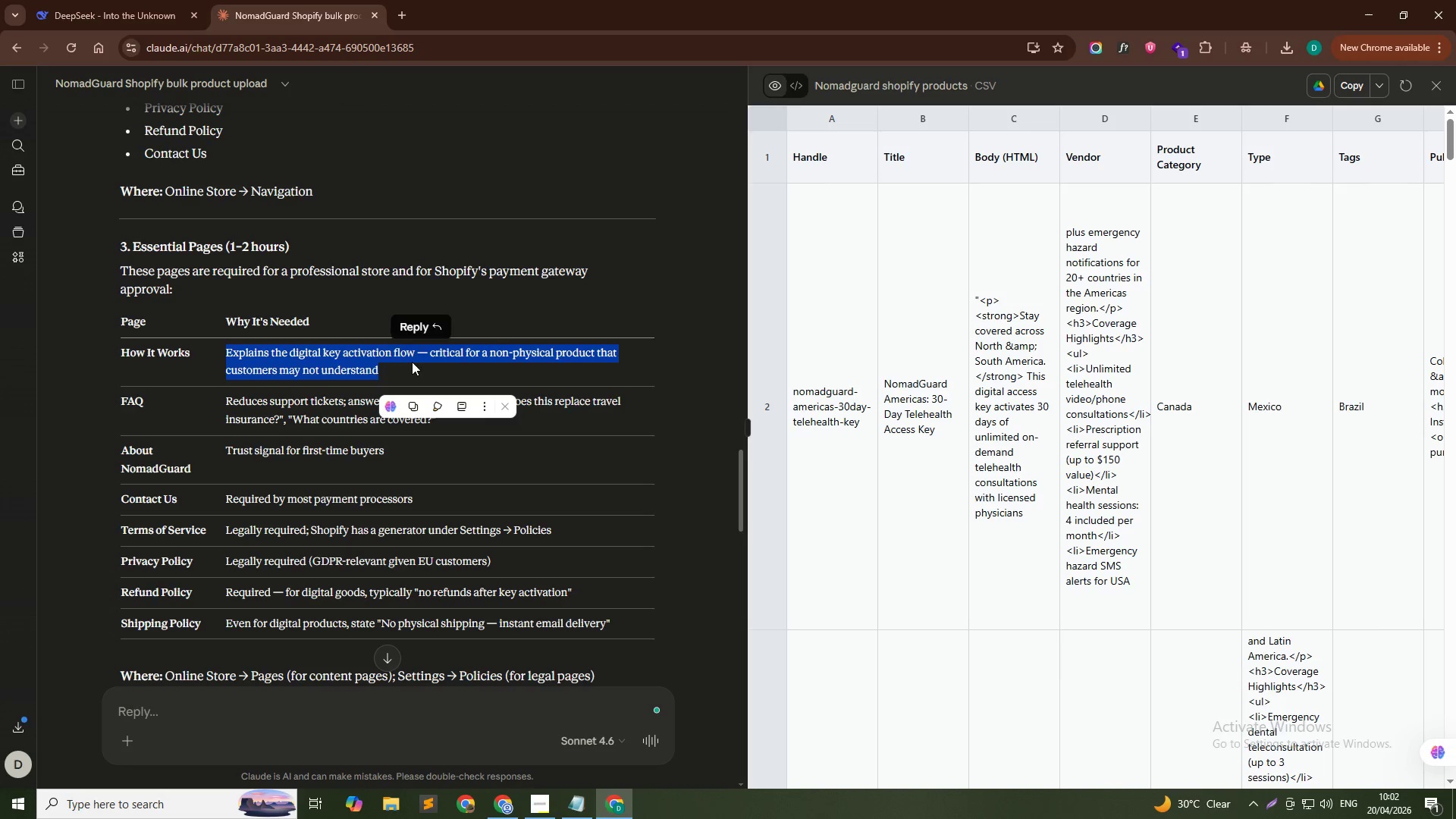 
left_click([419, 363])
 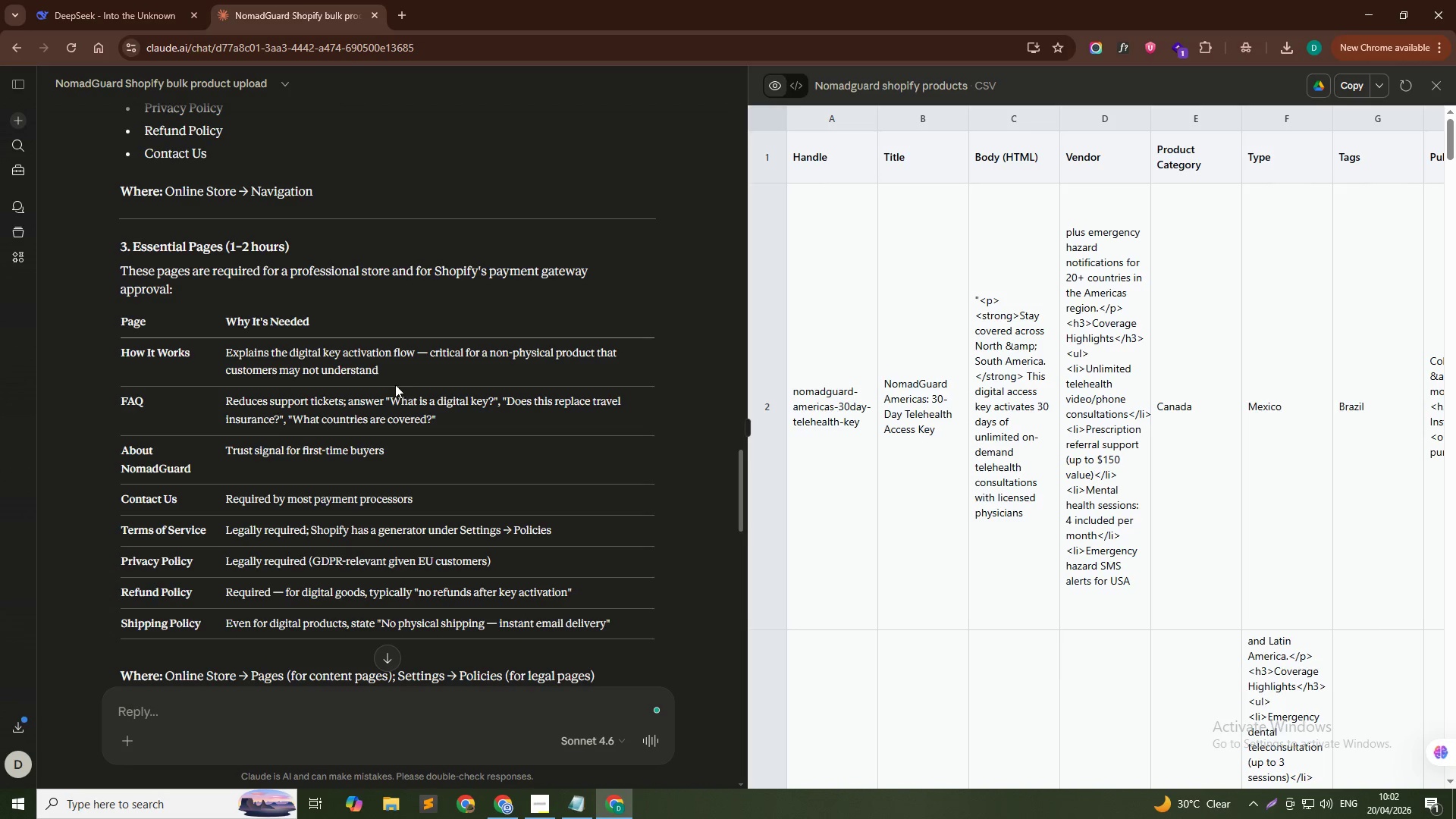 
scroll: coordinate [400, 558], scroll_direction: down, amount: 4.0
 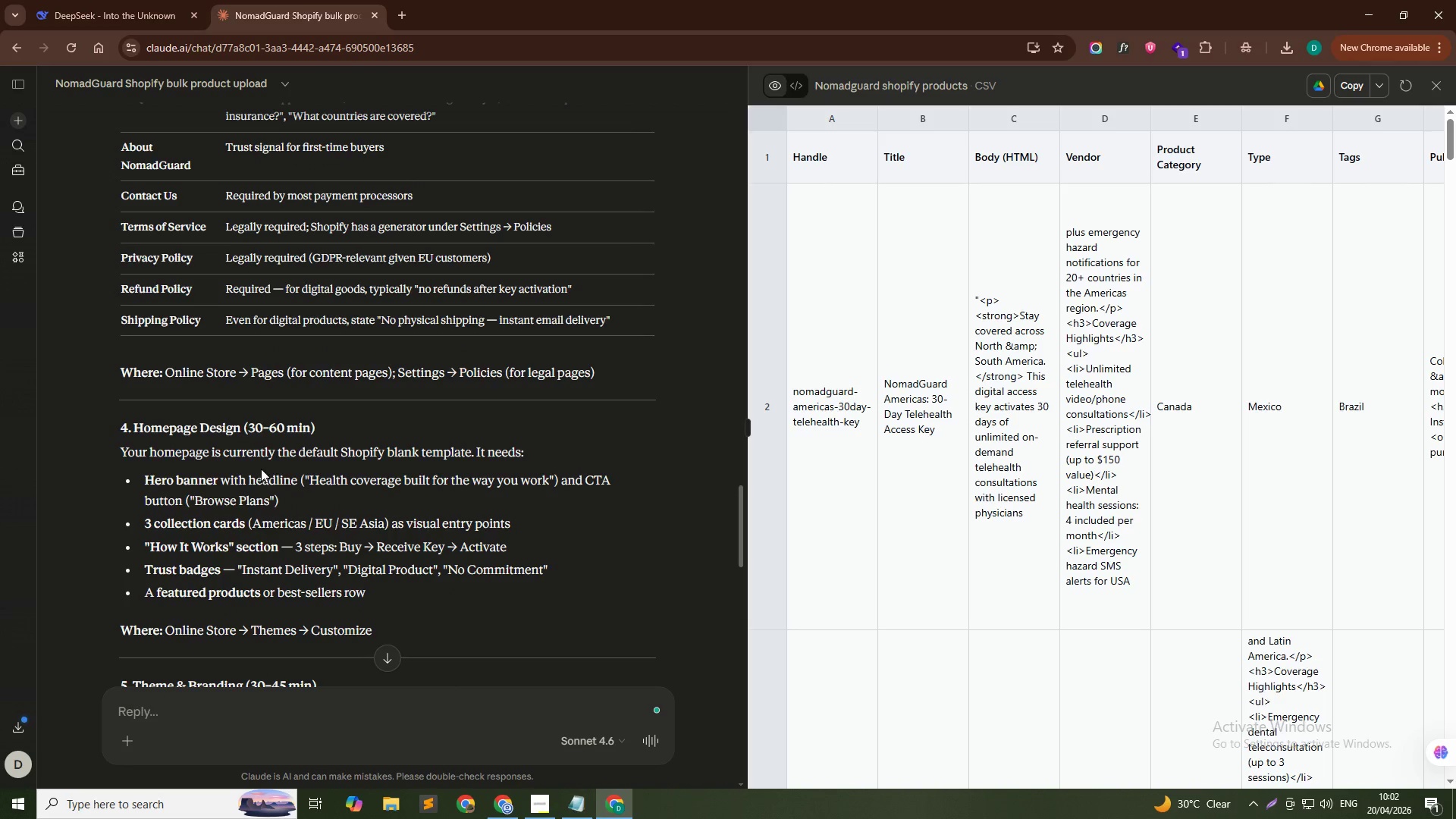 
left_click_drag(start_coordinate=[254, 455], to_coordinate=[544, 454])
 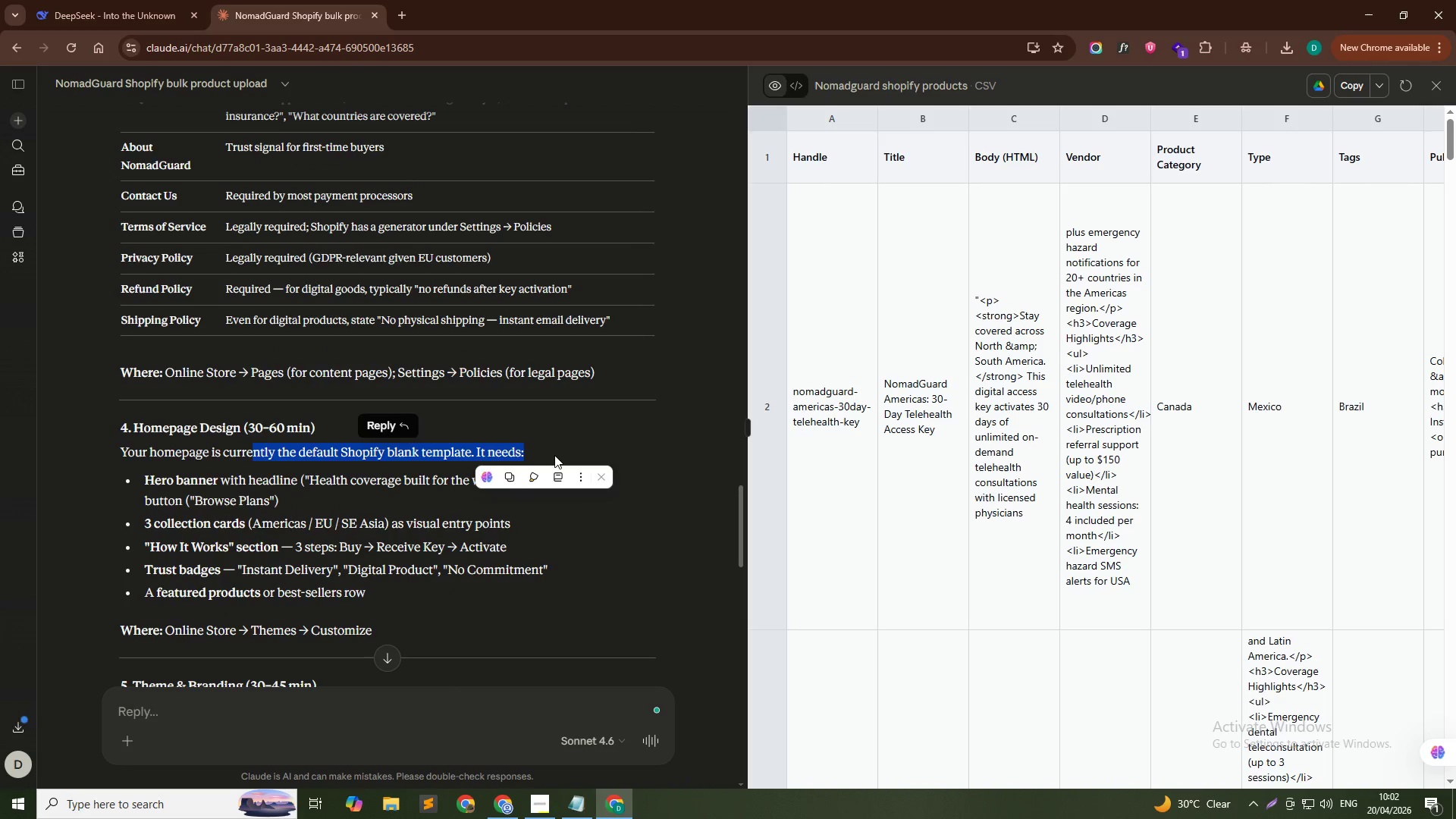 
mouse_move([565, 450])
 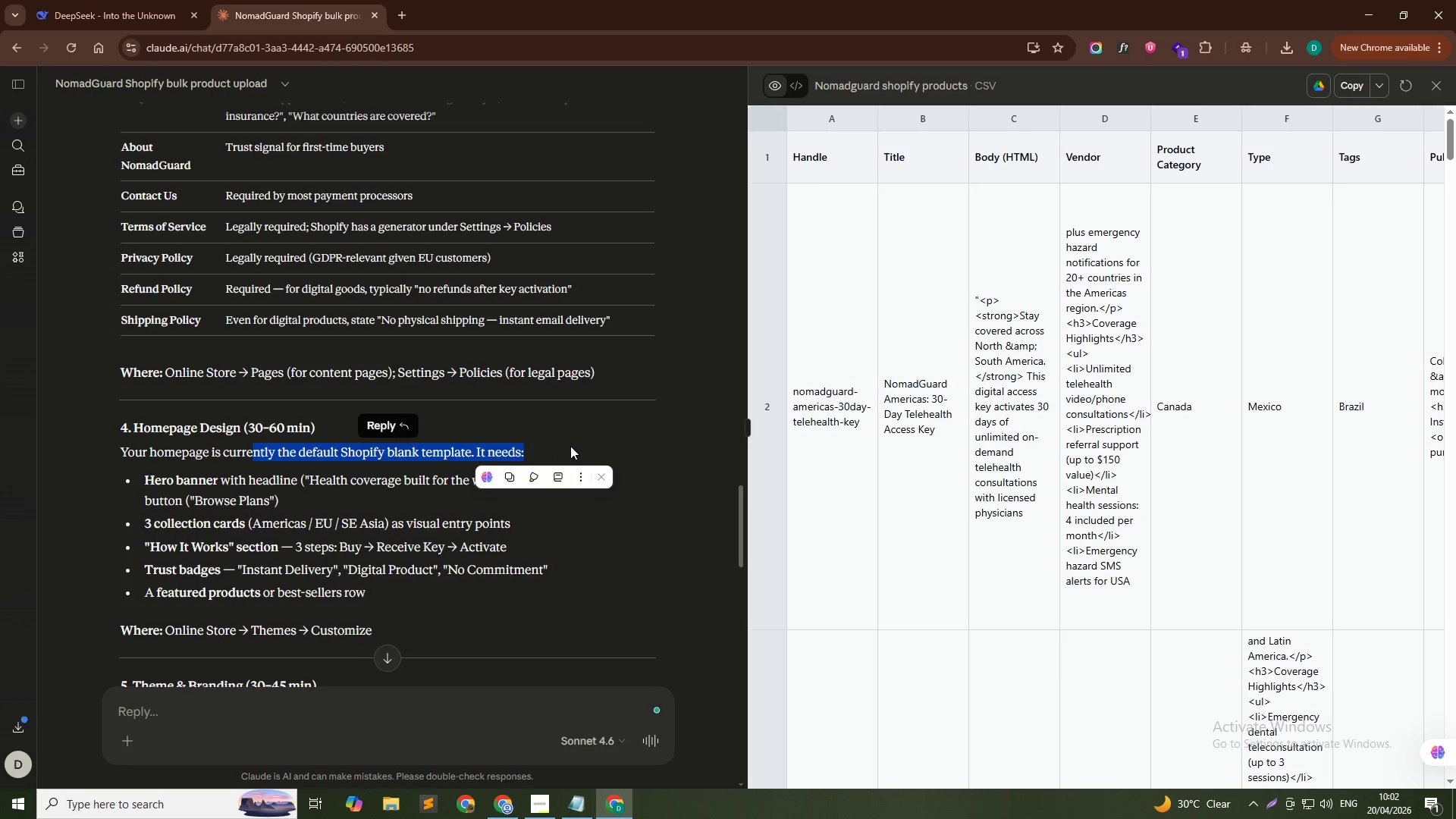 
left_click([570, 446])
 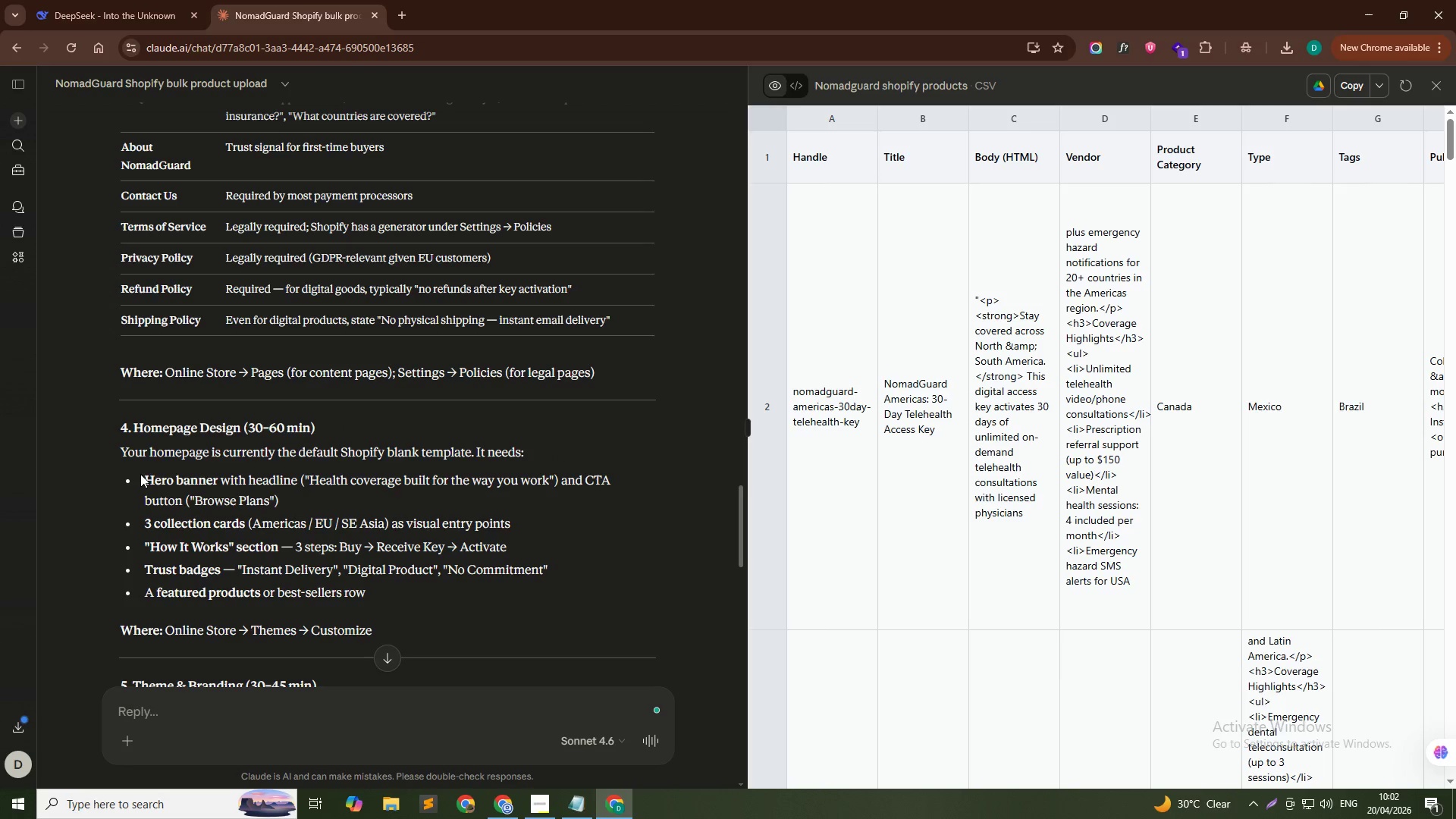 
left_click_drag(start_coordinate=[138, 474], to_coordinate=[315, 496])
 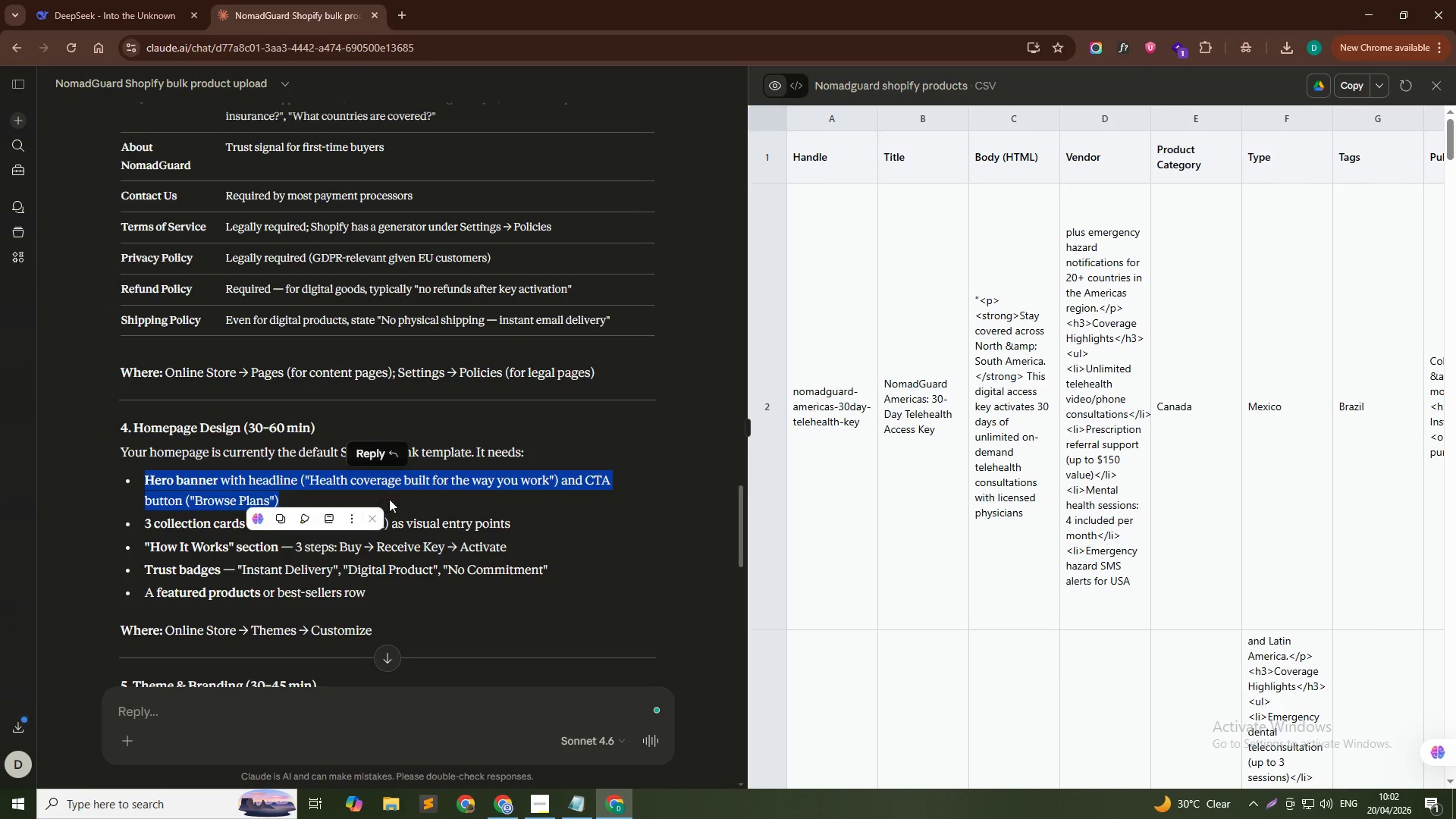 
left_click([397, 499])
 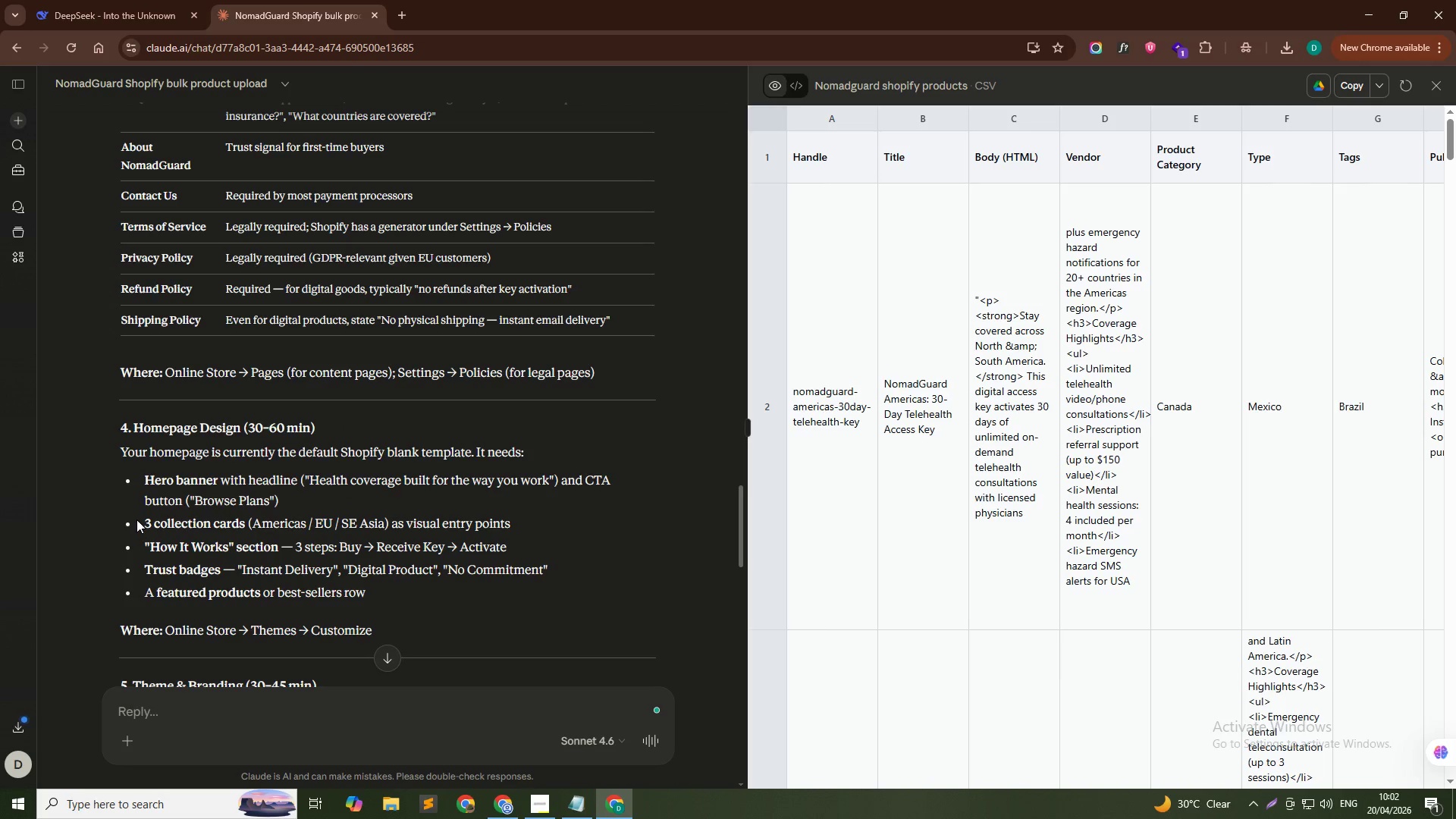 
left_click_drag(start_coordinate=[136, 519], to_coordinate=[526, 525])
 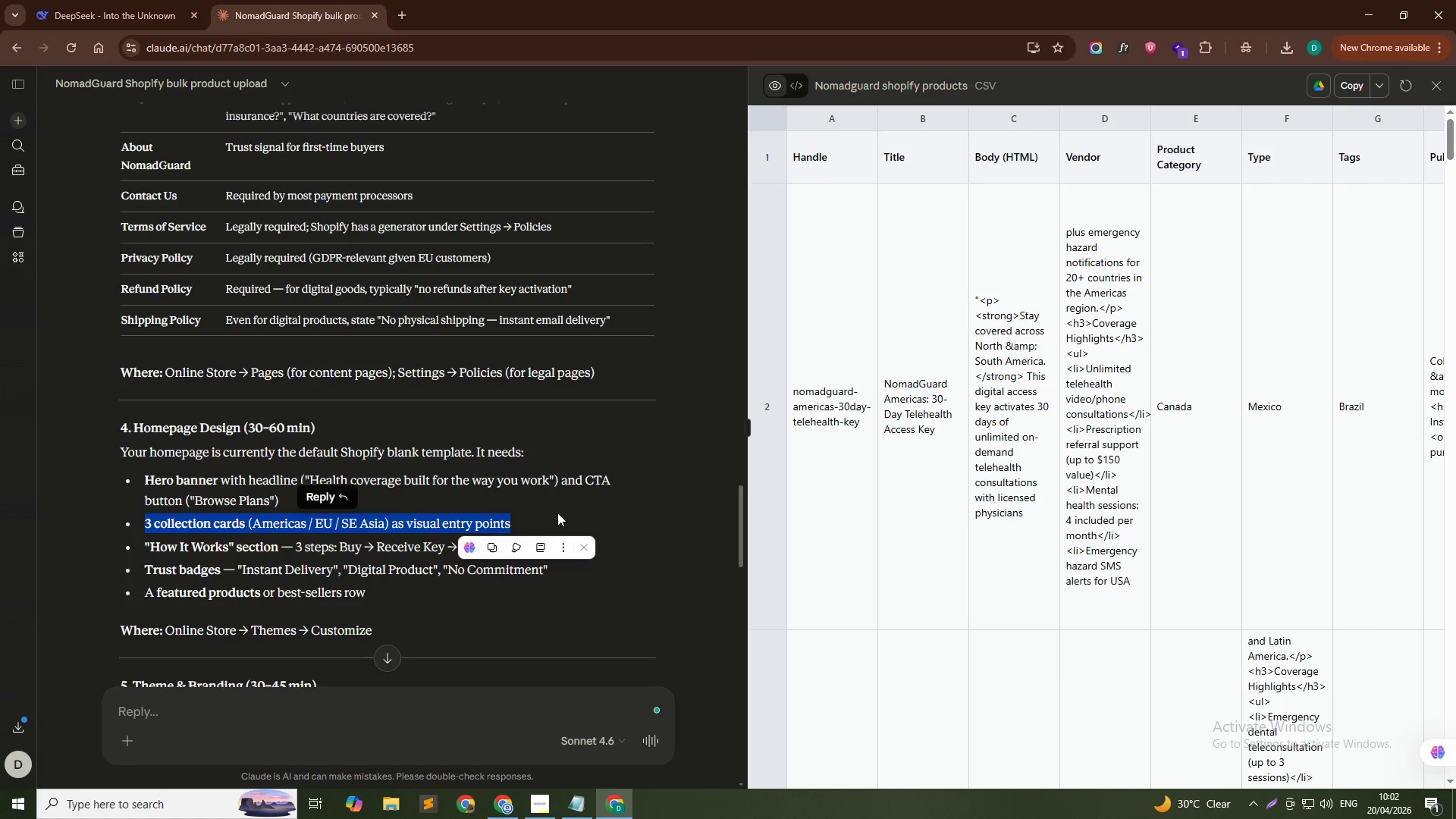 
left_click([558, 507])
 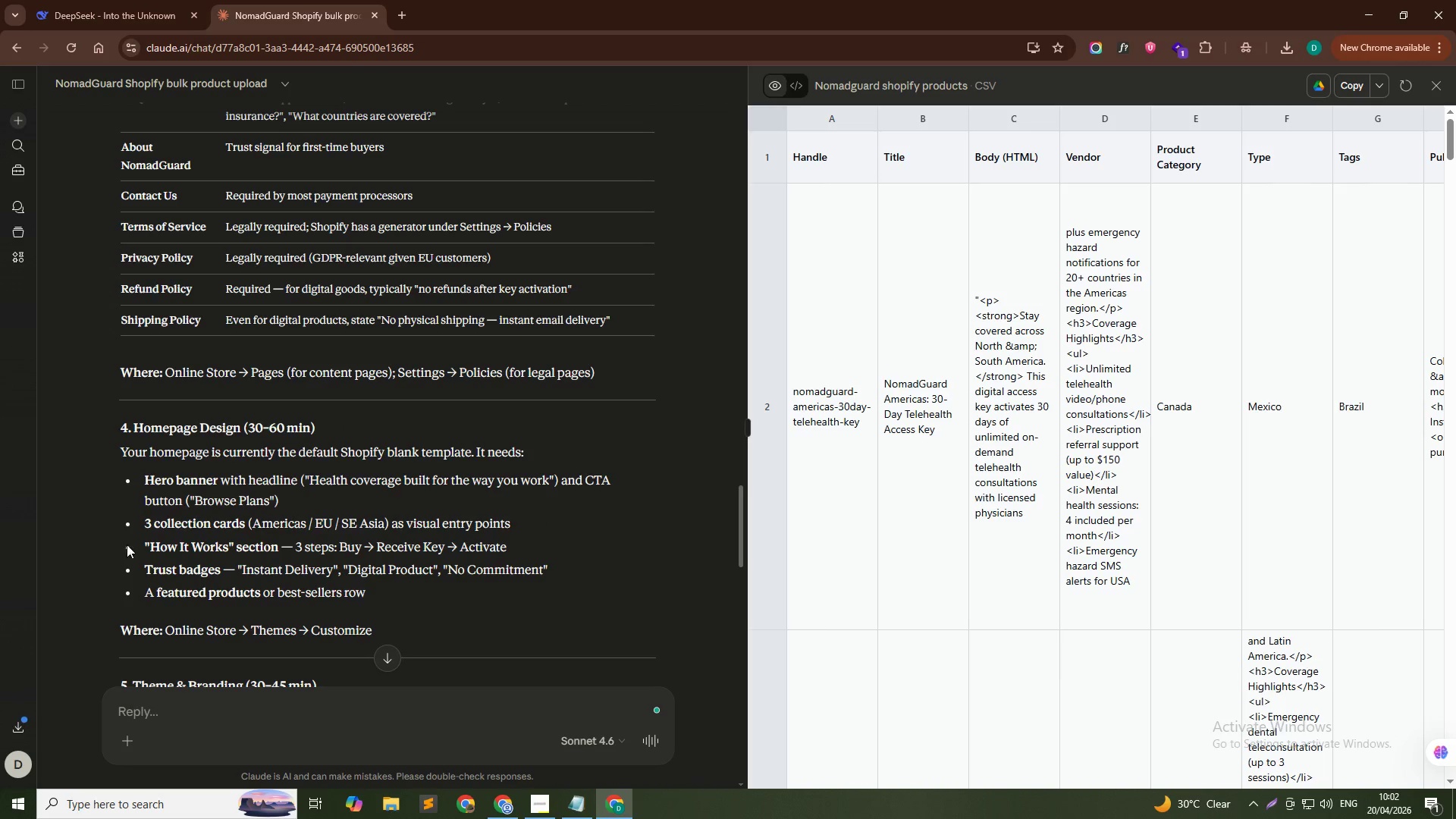 
left_click_drag(start_coordinate=[133, 542], to_coordinate=[519, 543])
 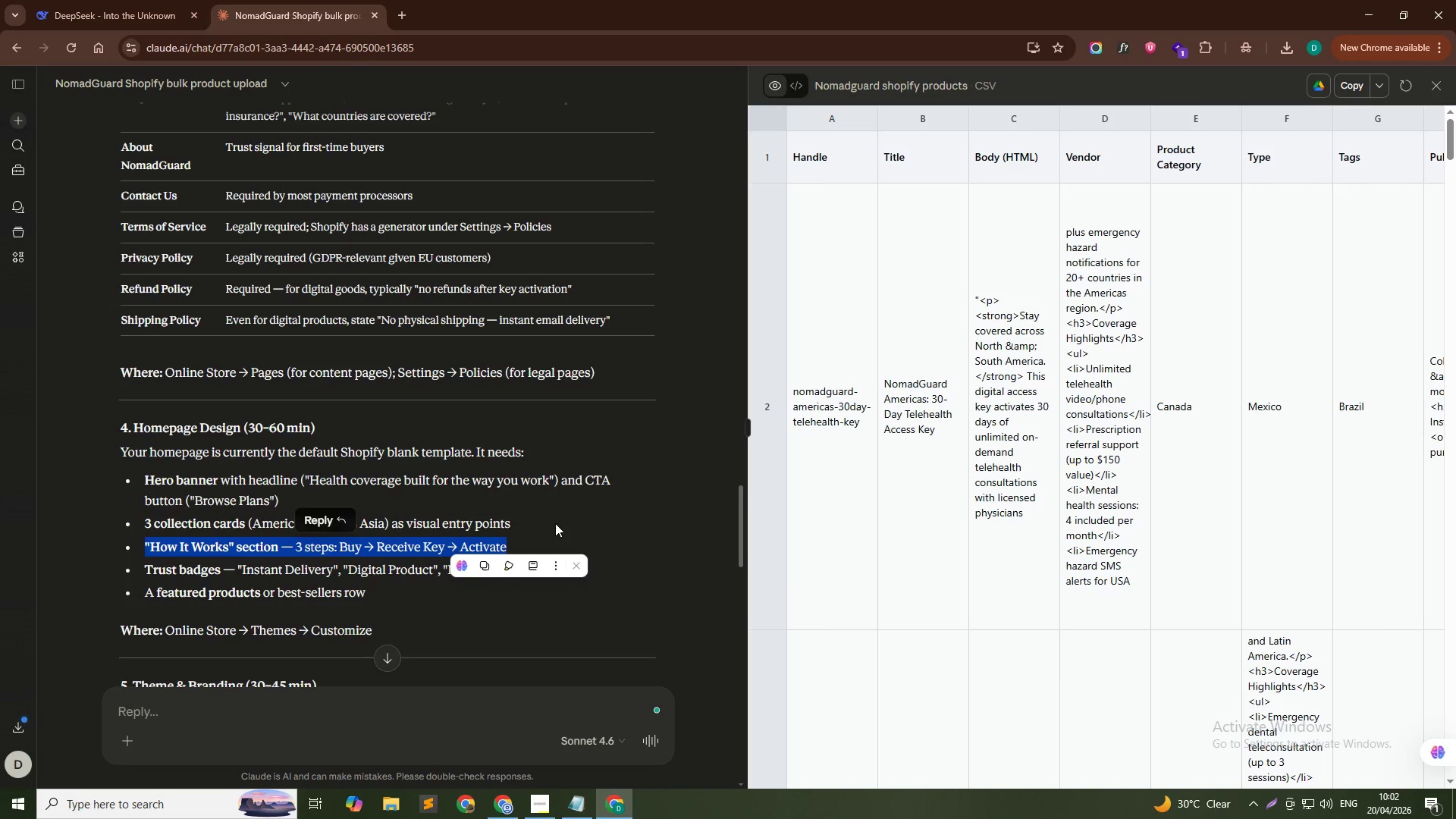 
left_click([554, 522])
 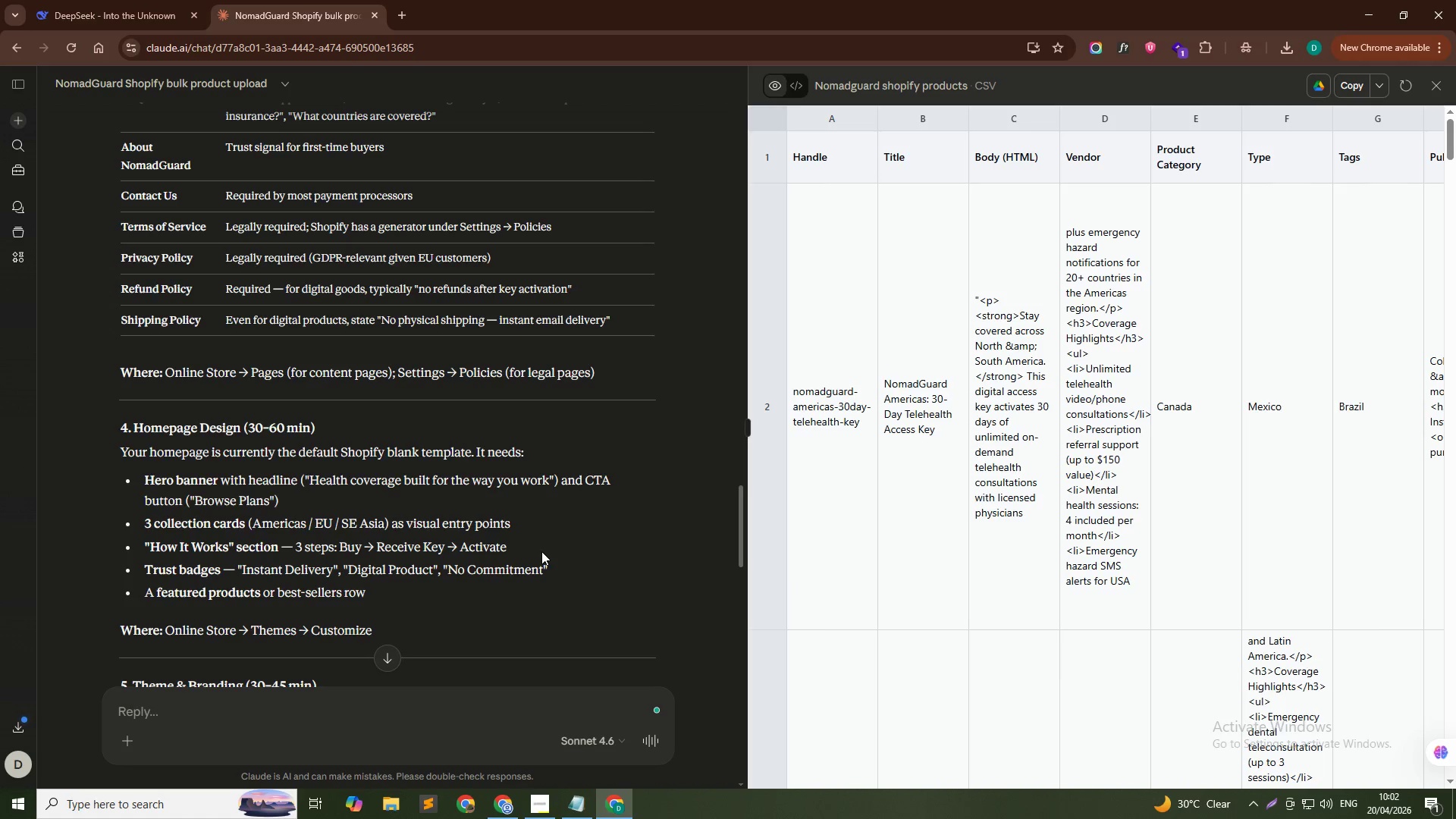 
wait(13.74)
 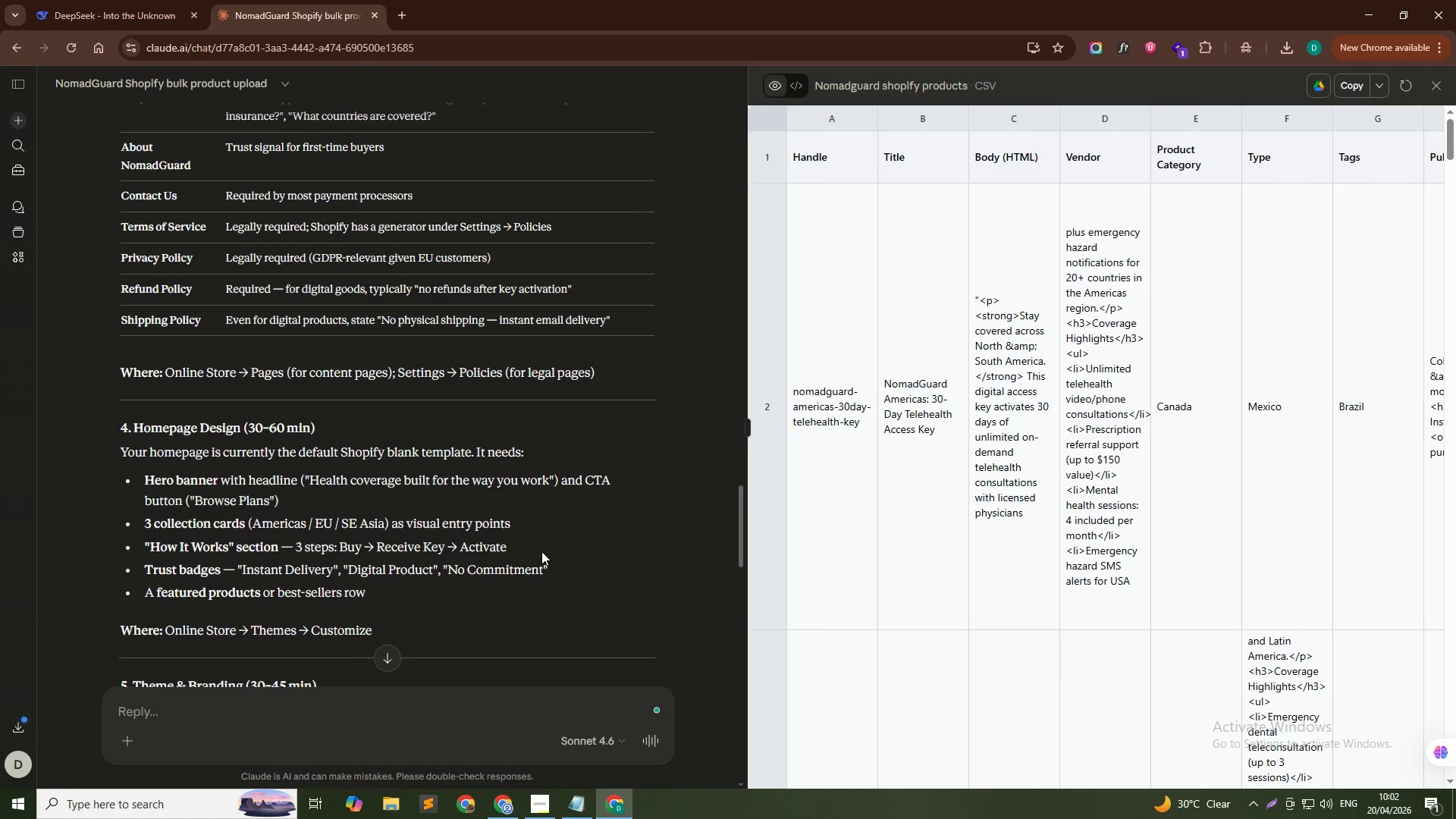 
scroll: coordinate [303, 457], scroll_direction: down, amount: 6.0
 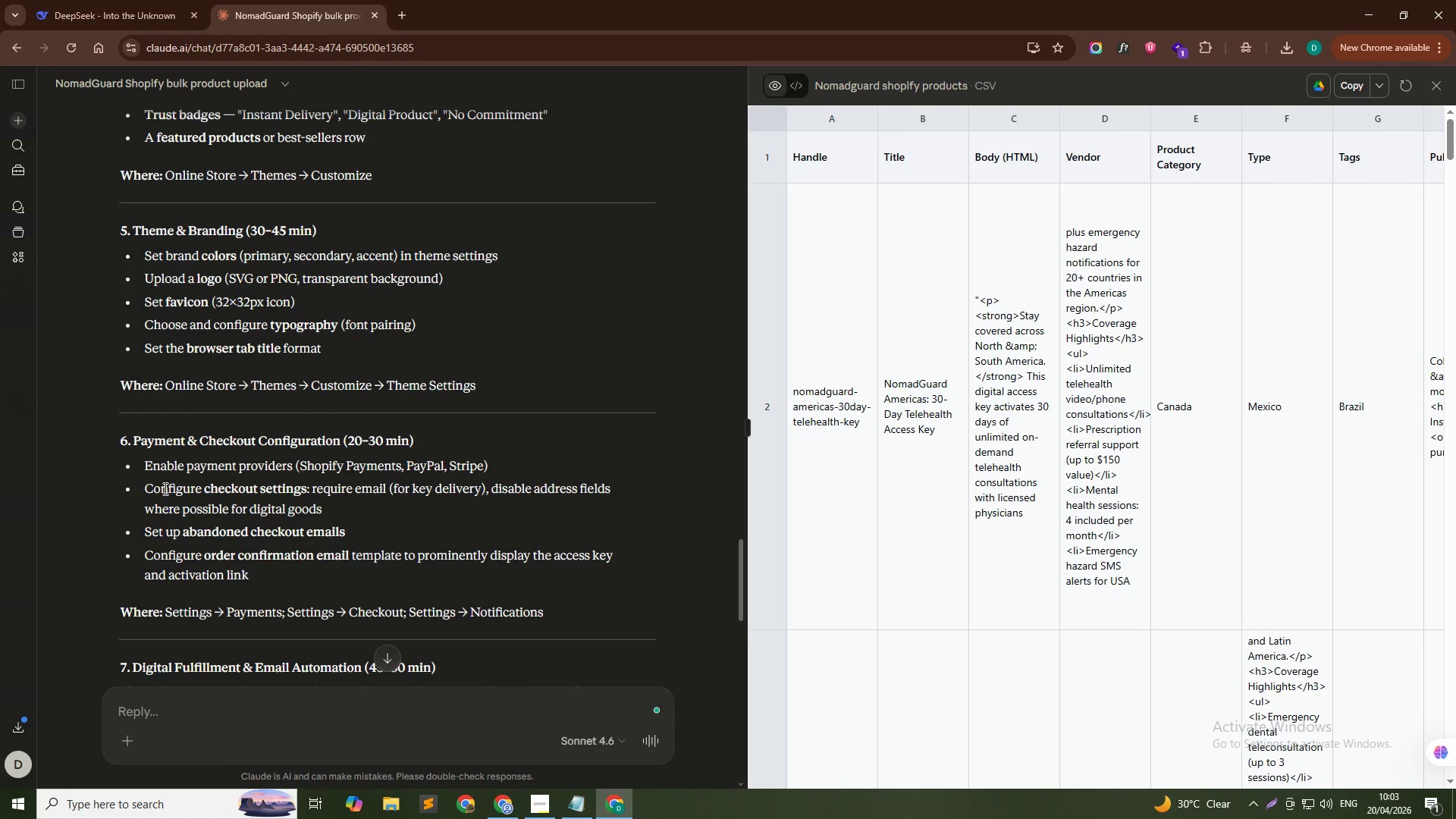 
left_click_drag(start_coordinate=[144, 458], to_coordinate=[401, 460])
 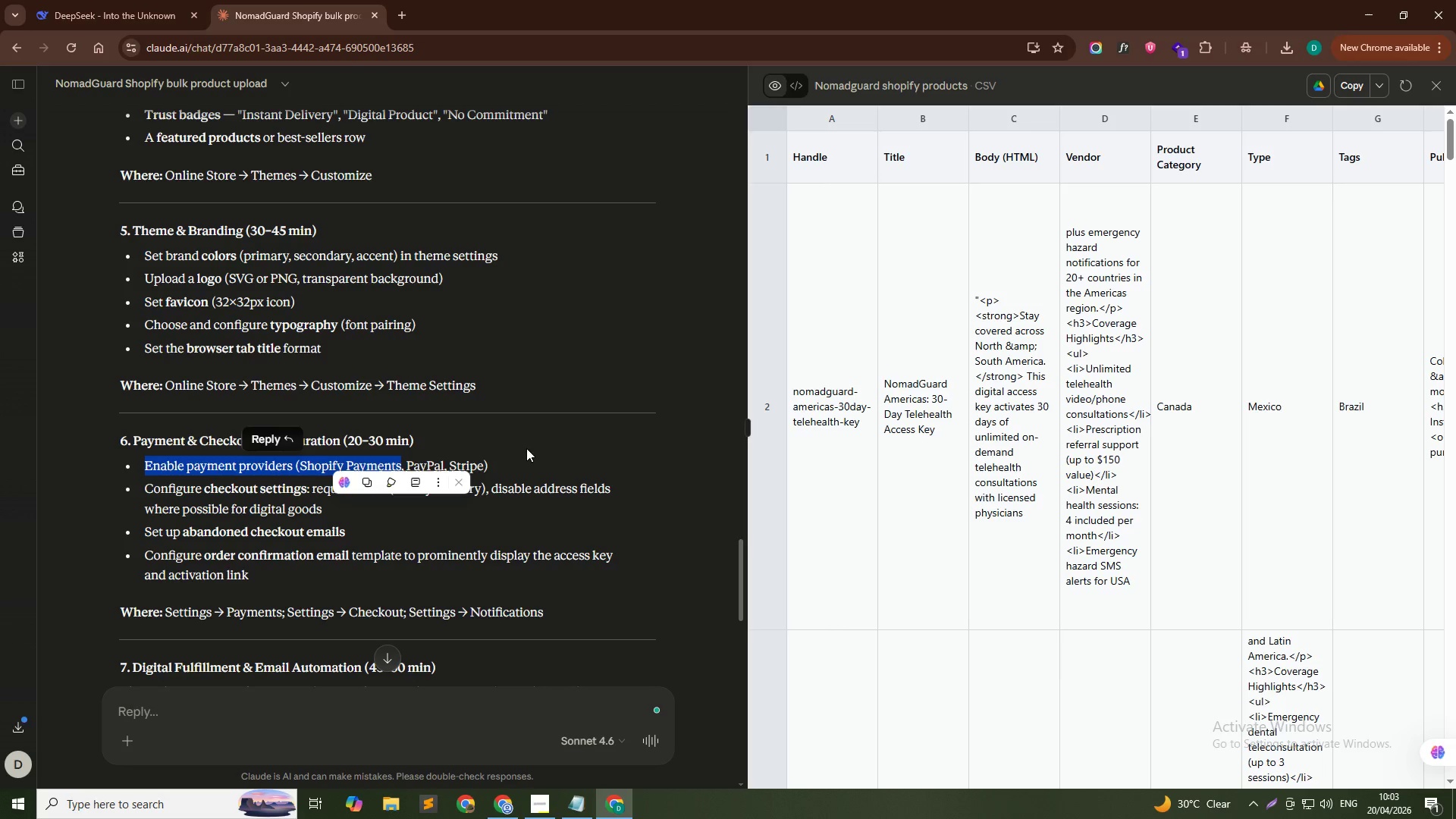 
left_click([534, 441])
 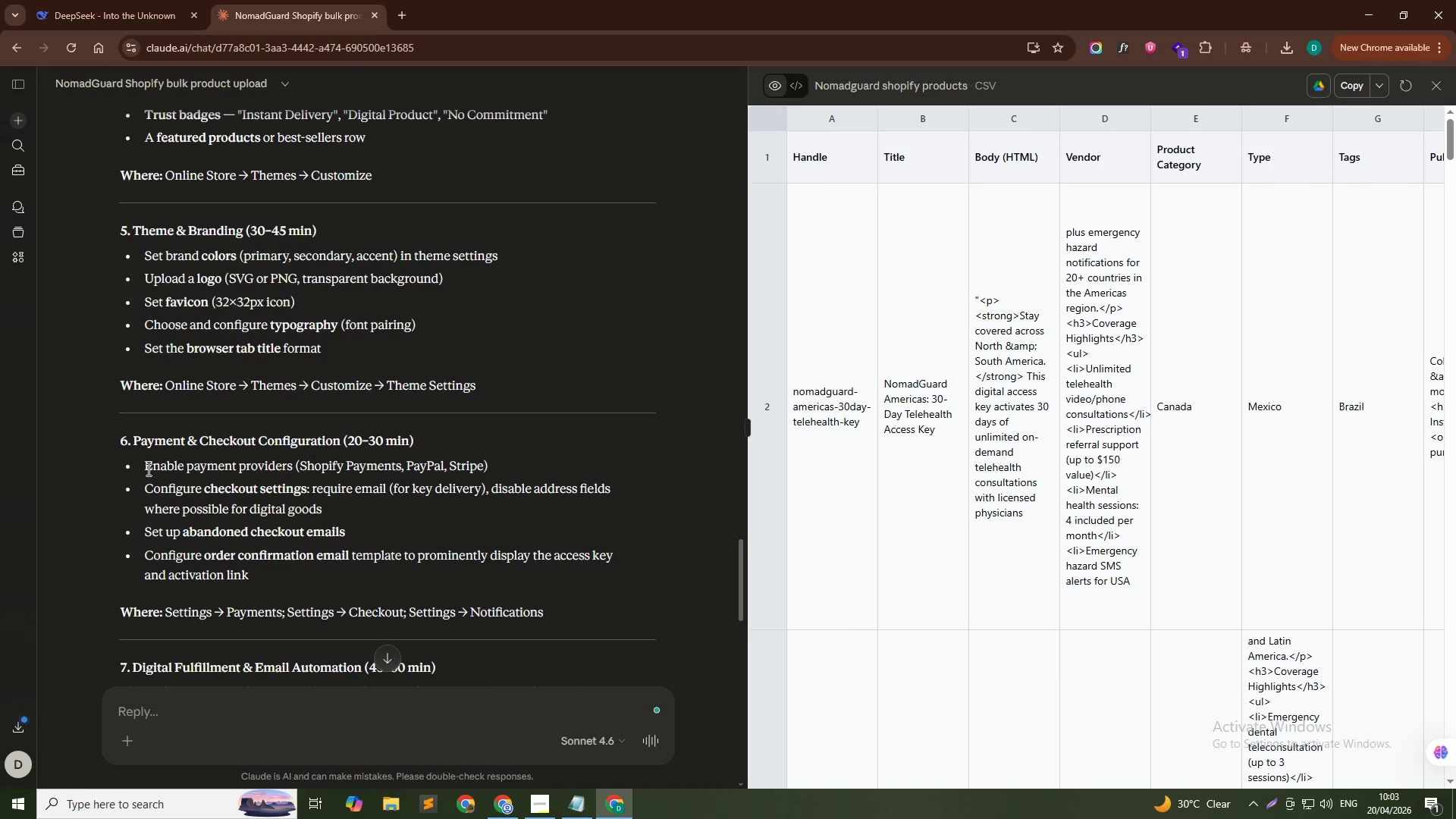 
wait(14.26)
 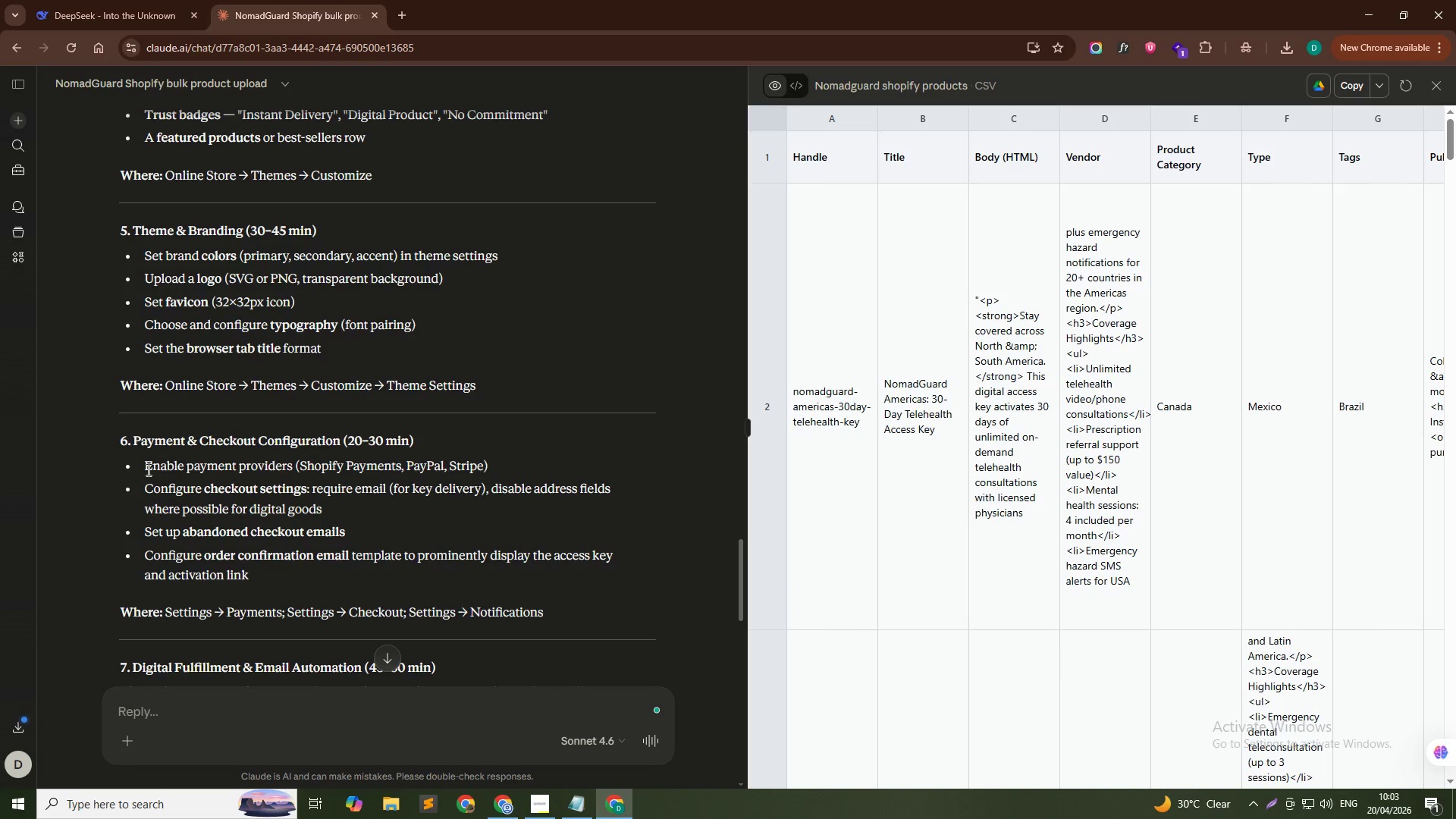 
scroll: coordinate [149, 487], scroll_direction: down, amount: 17.0
 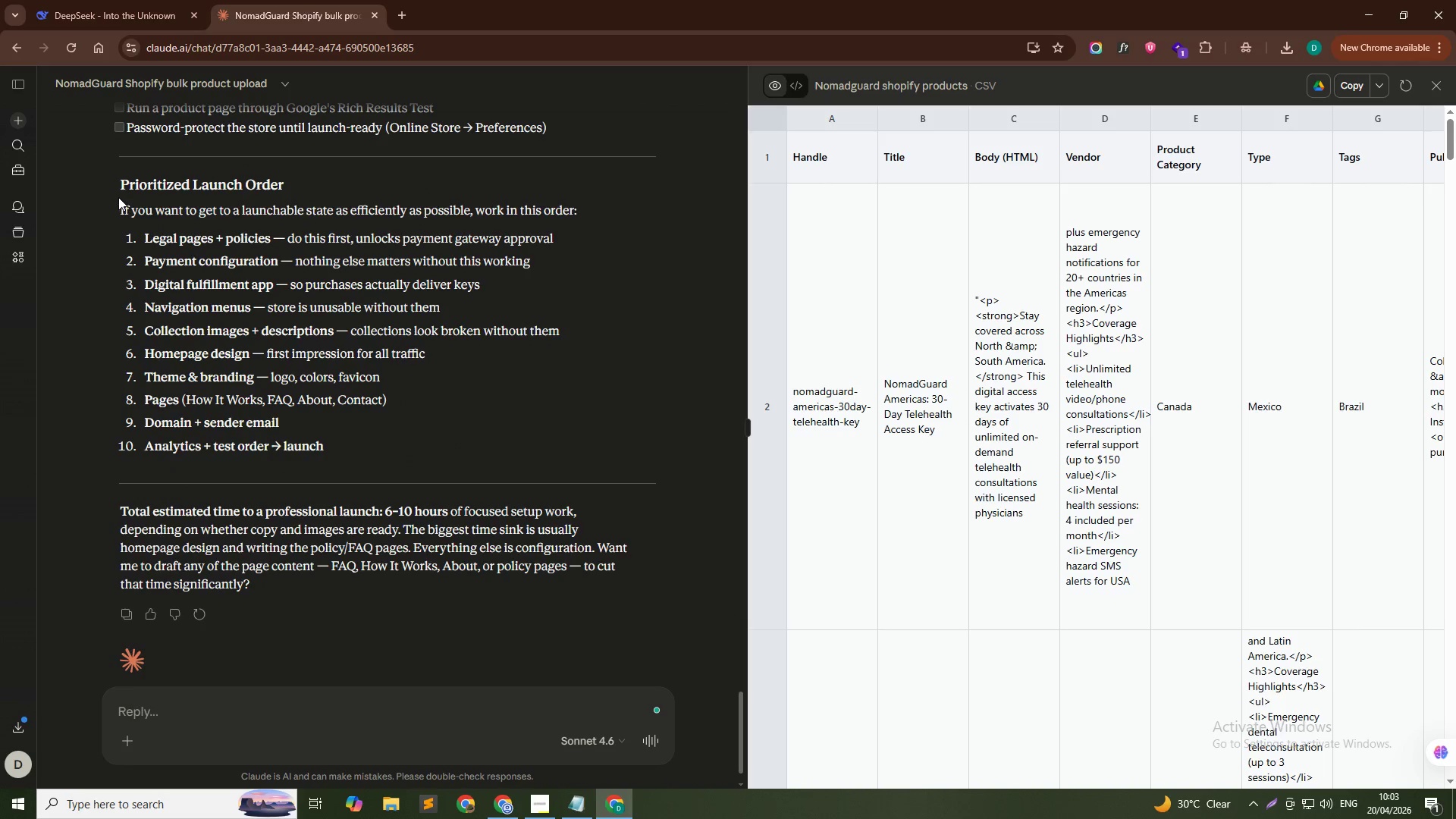 
left_click_drag(start_coordinate=[112, 208], to_coordinate=[589, 214])
 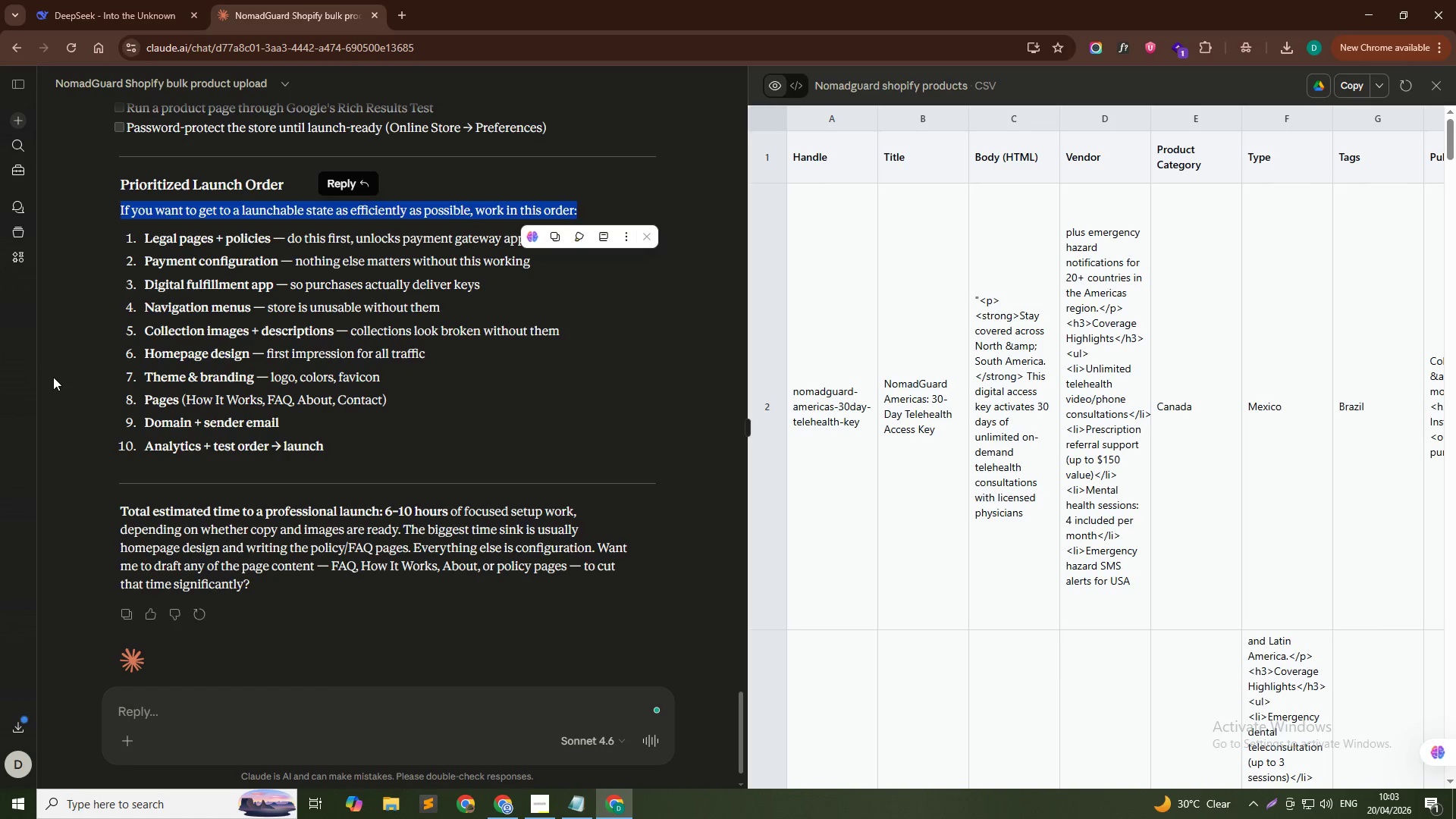 
left_click([53, 377])
 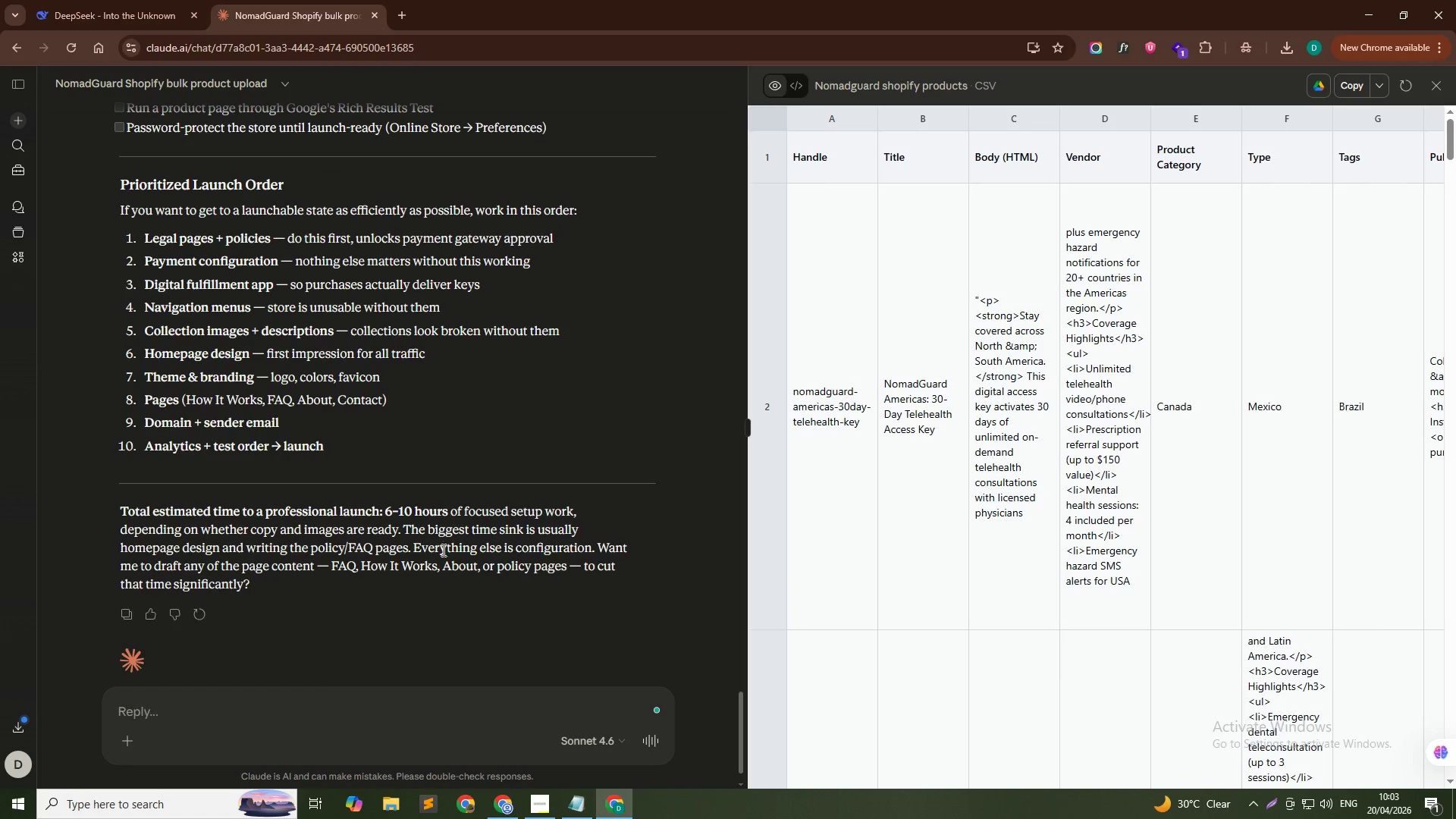 
scroll: coordinate [271, 369], scroll_direction: up, amount: 37.0
 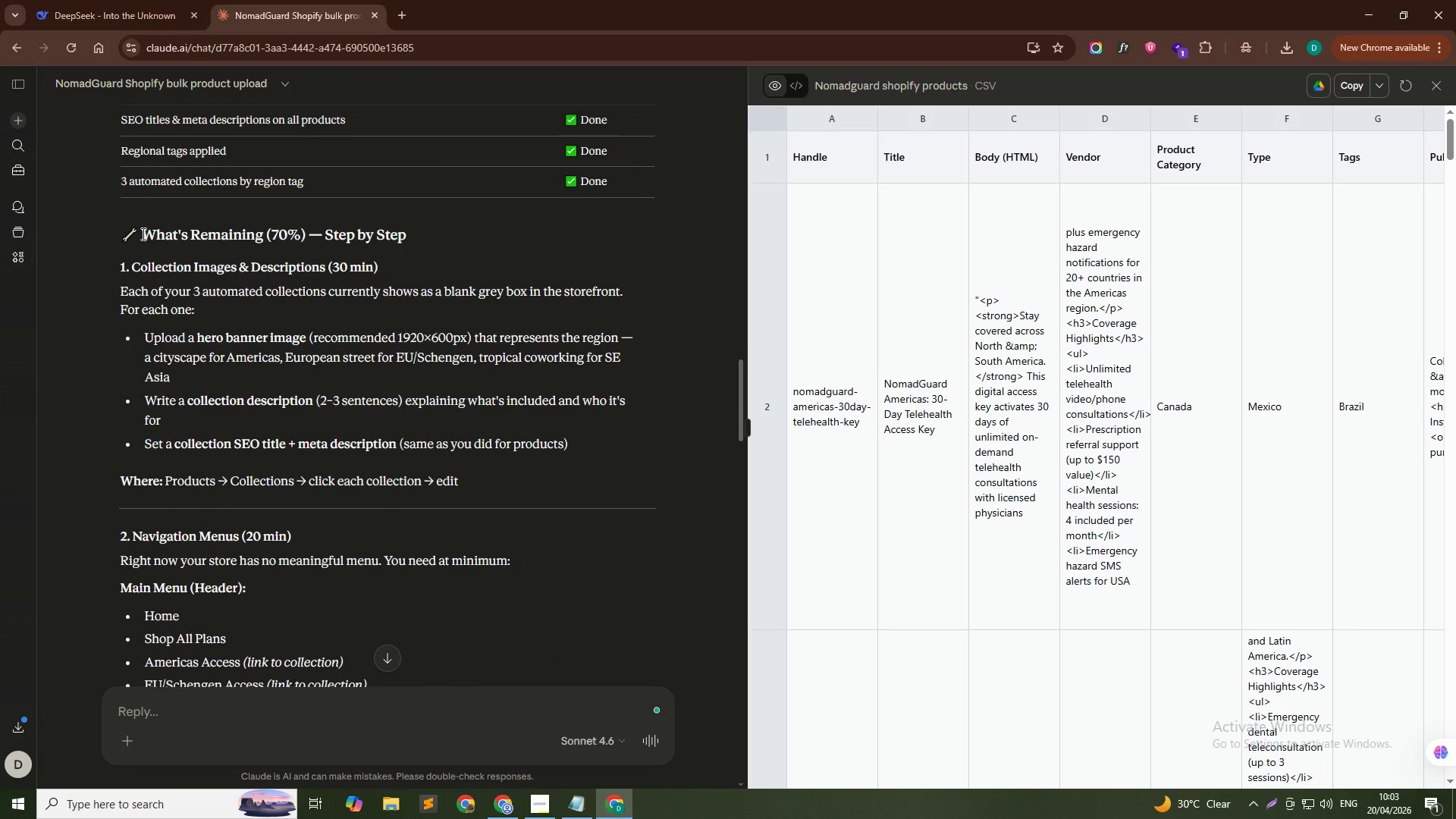 
wait(5.55)
 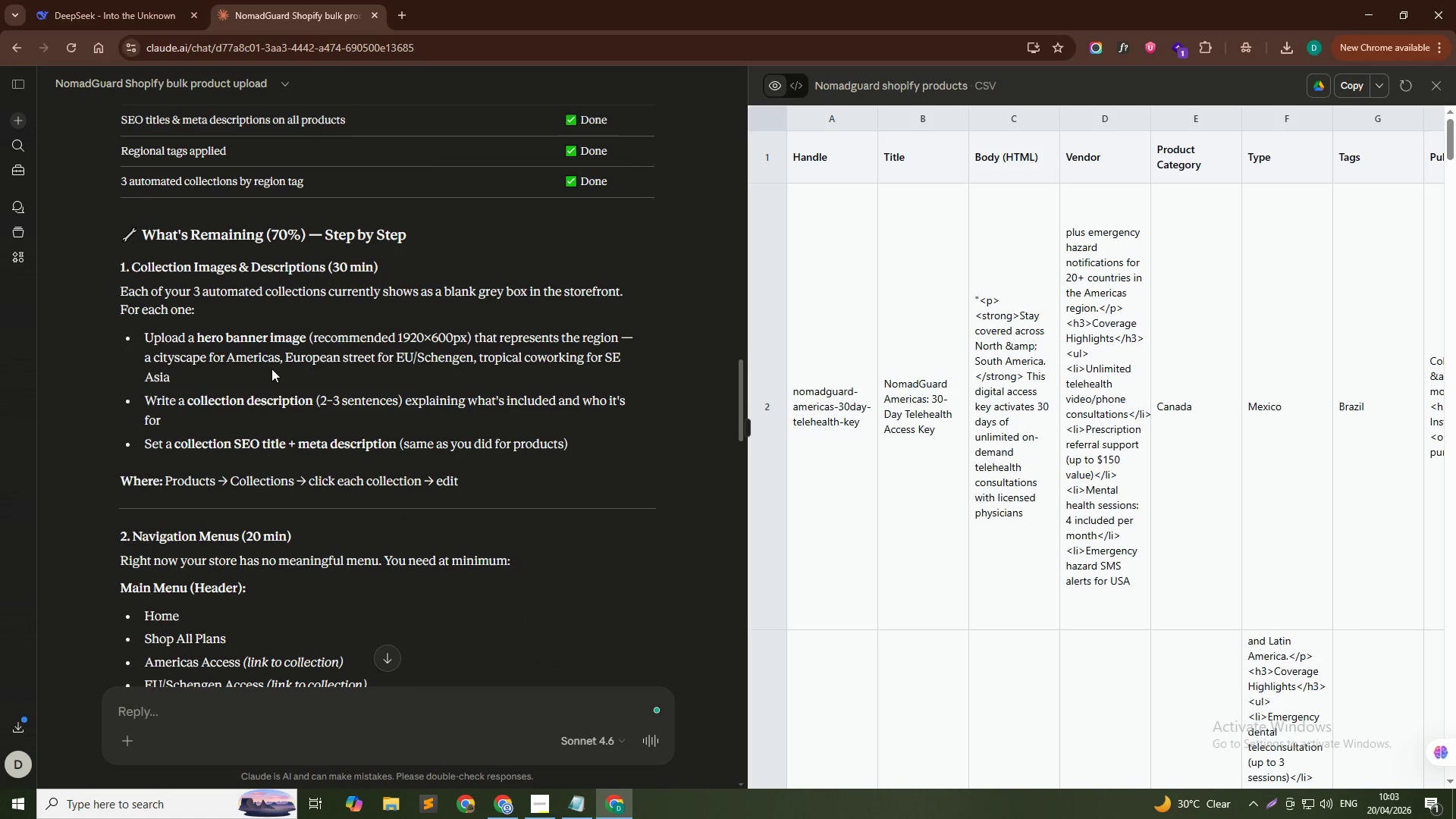 
left_click_drag(start_coordinate=[110, 263], to_coordinate=[549, 498])
 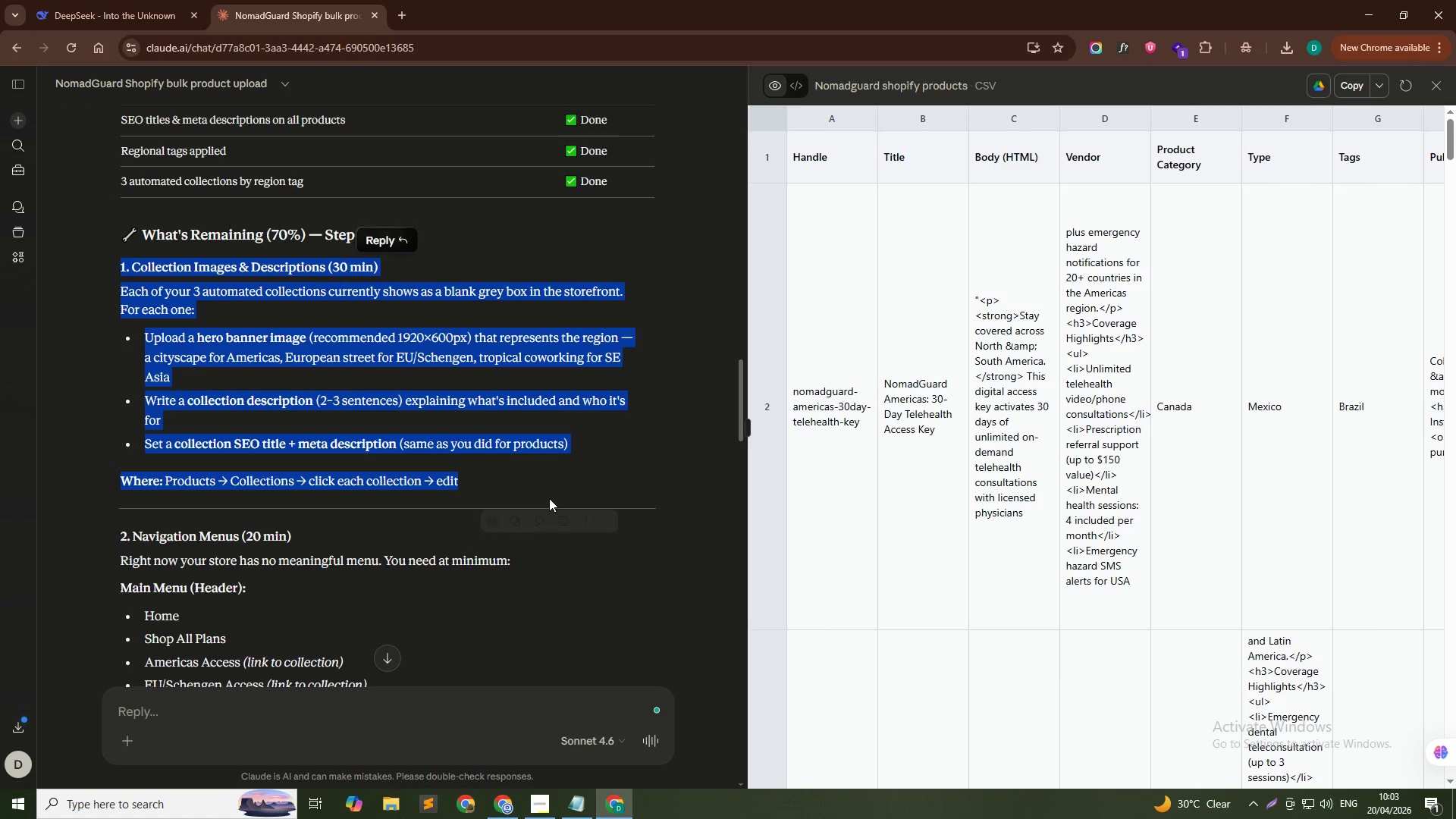 
key(Control+C)
 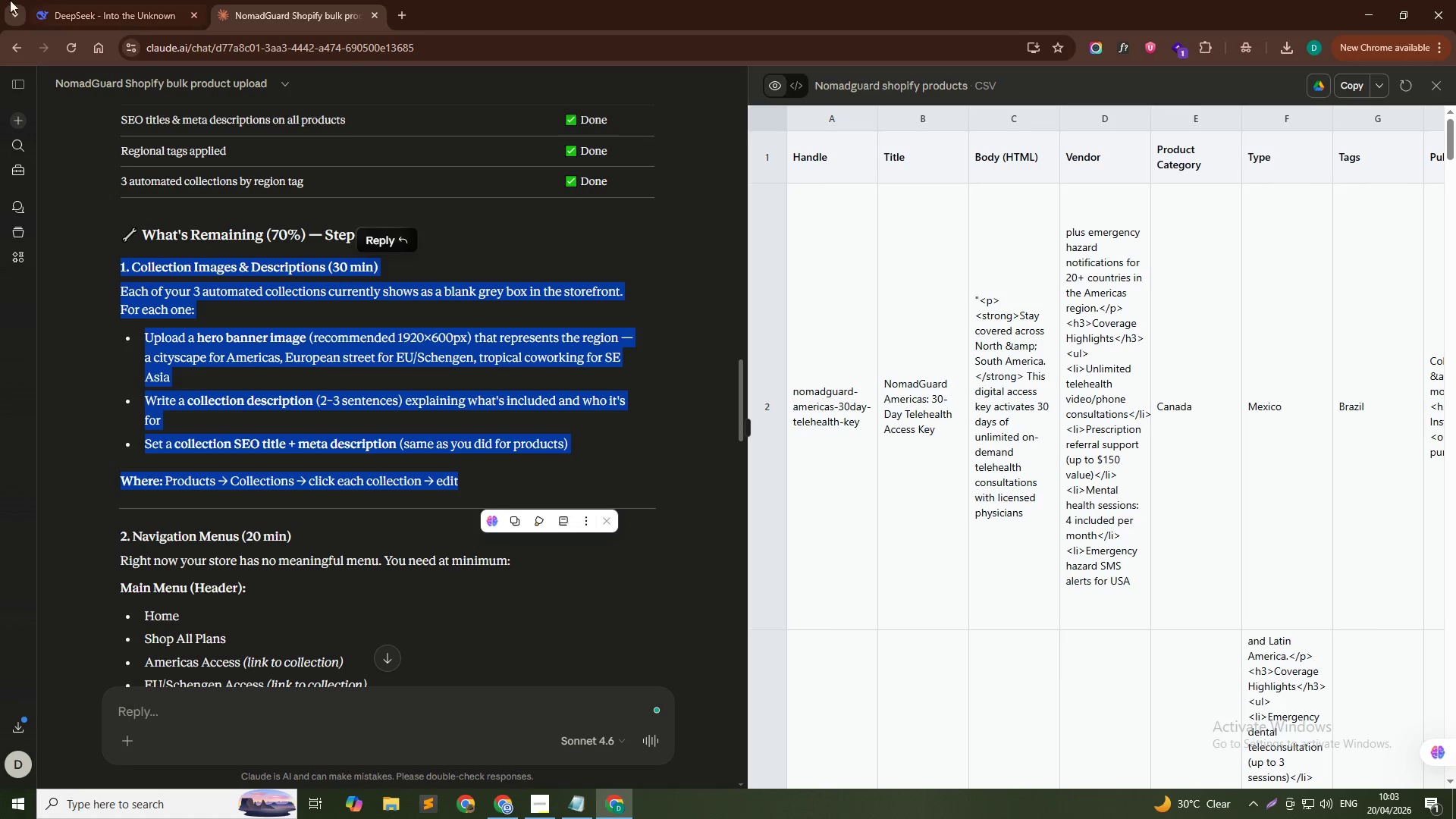 
key(Control+C)
 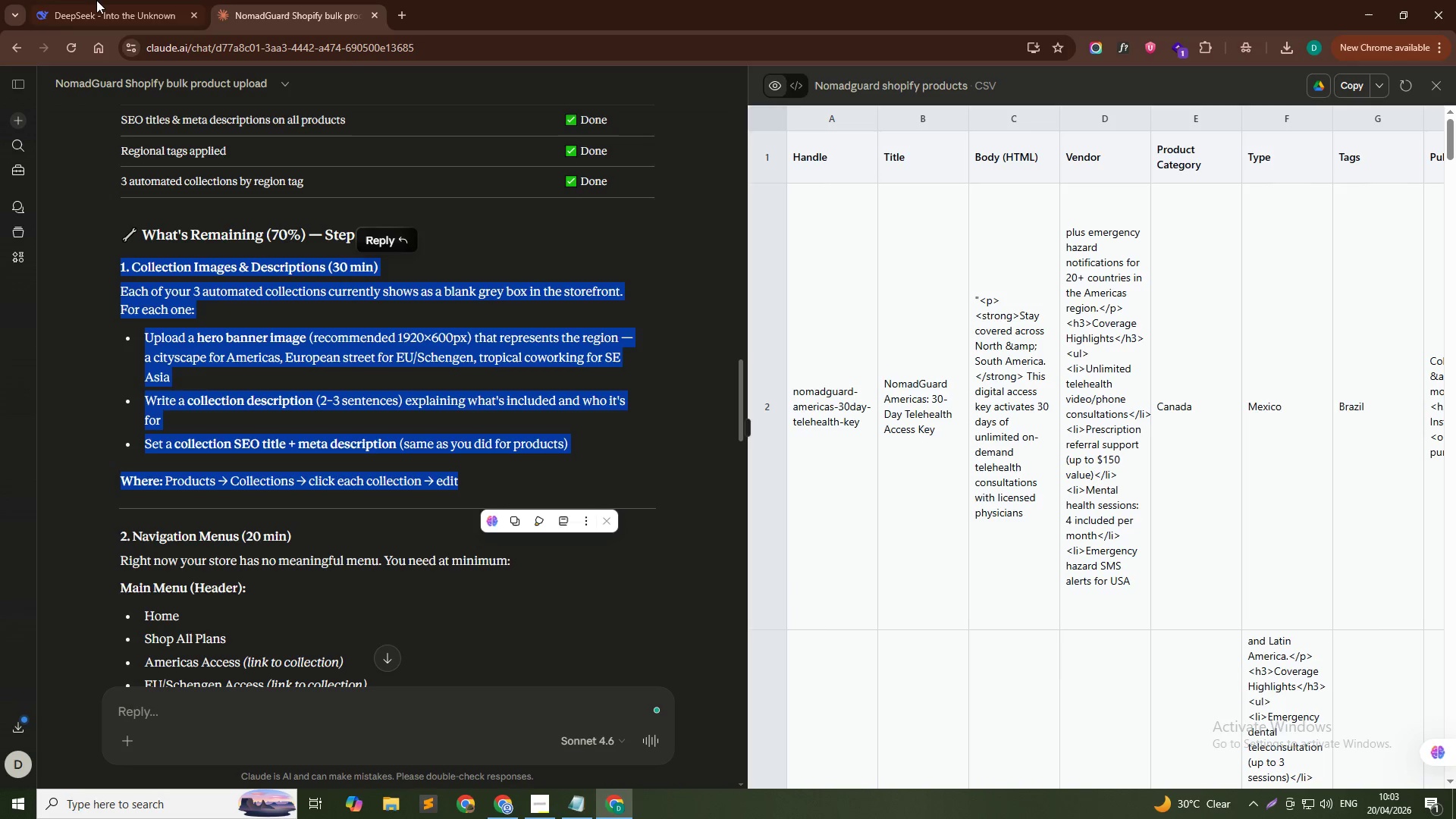 
left_click([99, 0])
 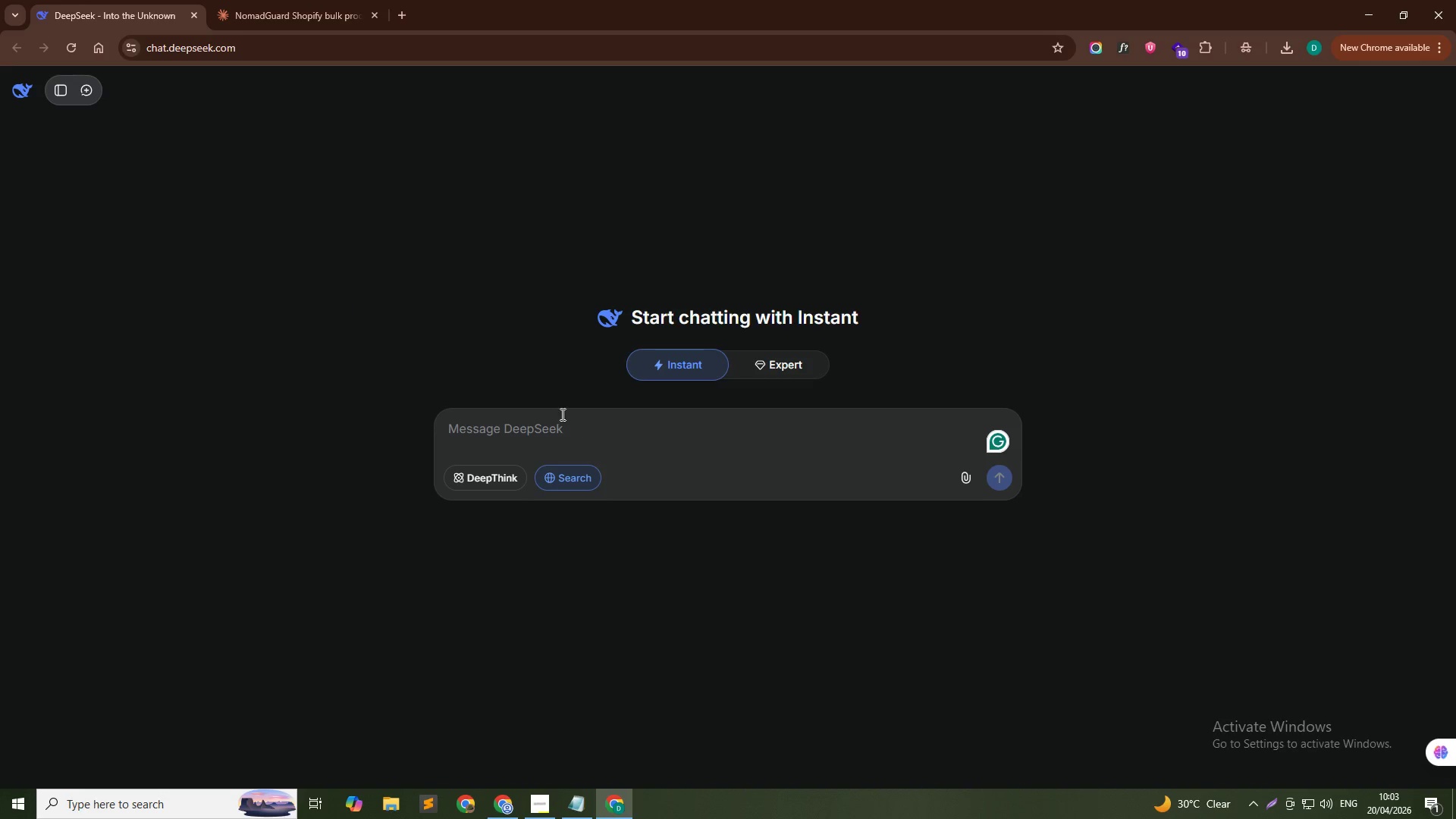 
left_click([344, 0])
 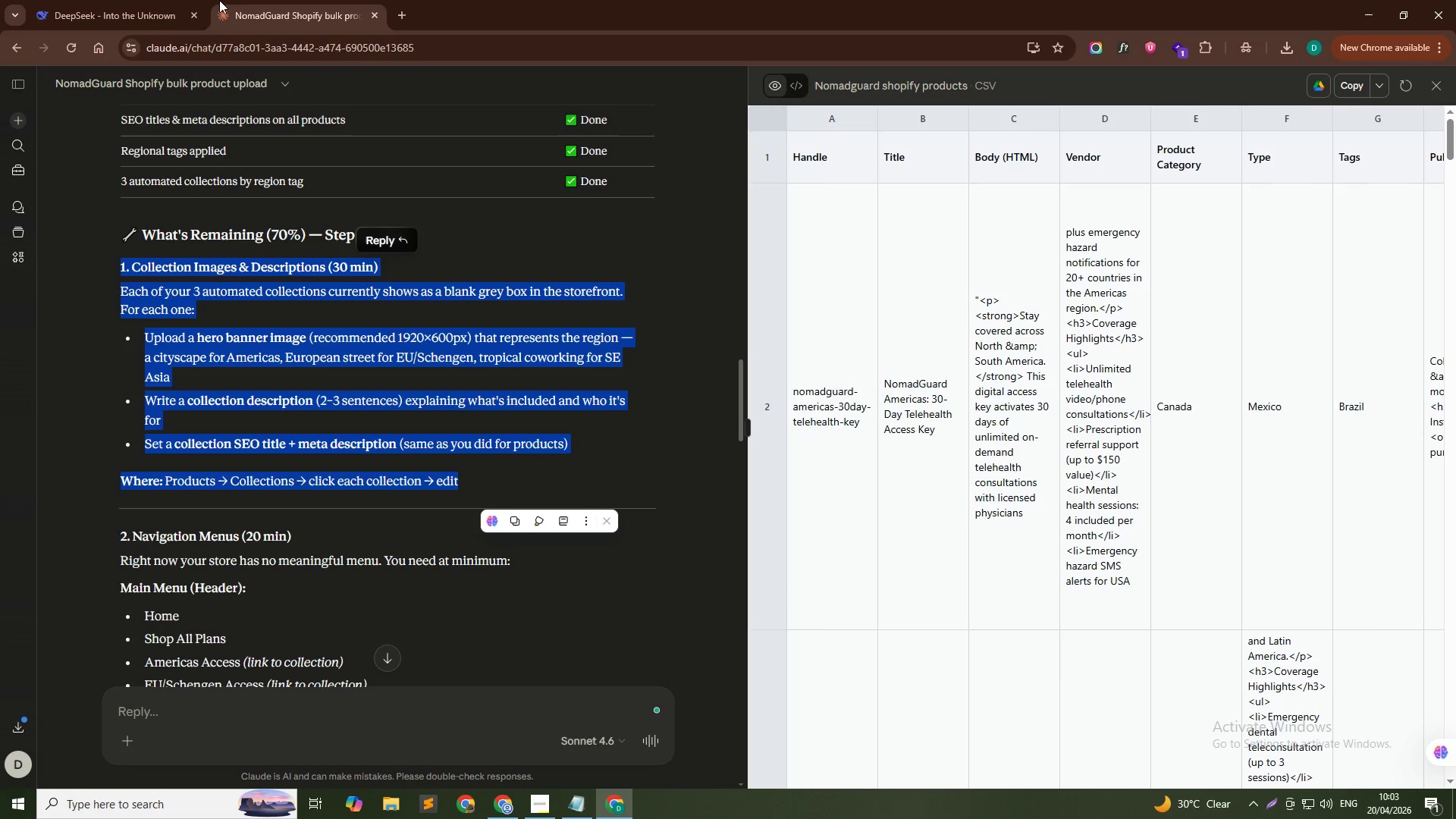 
left_click([127, 0])
 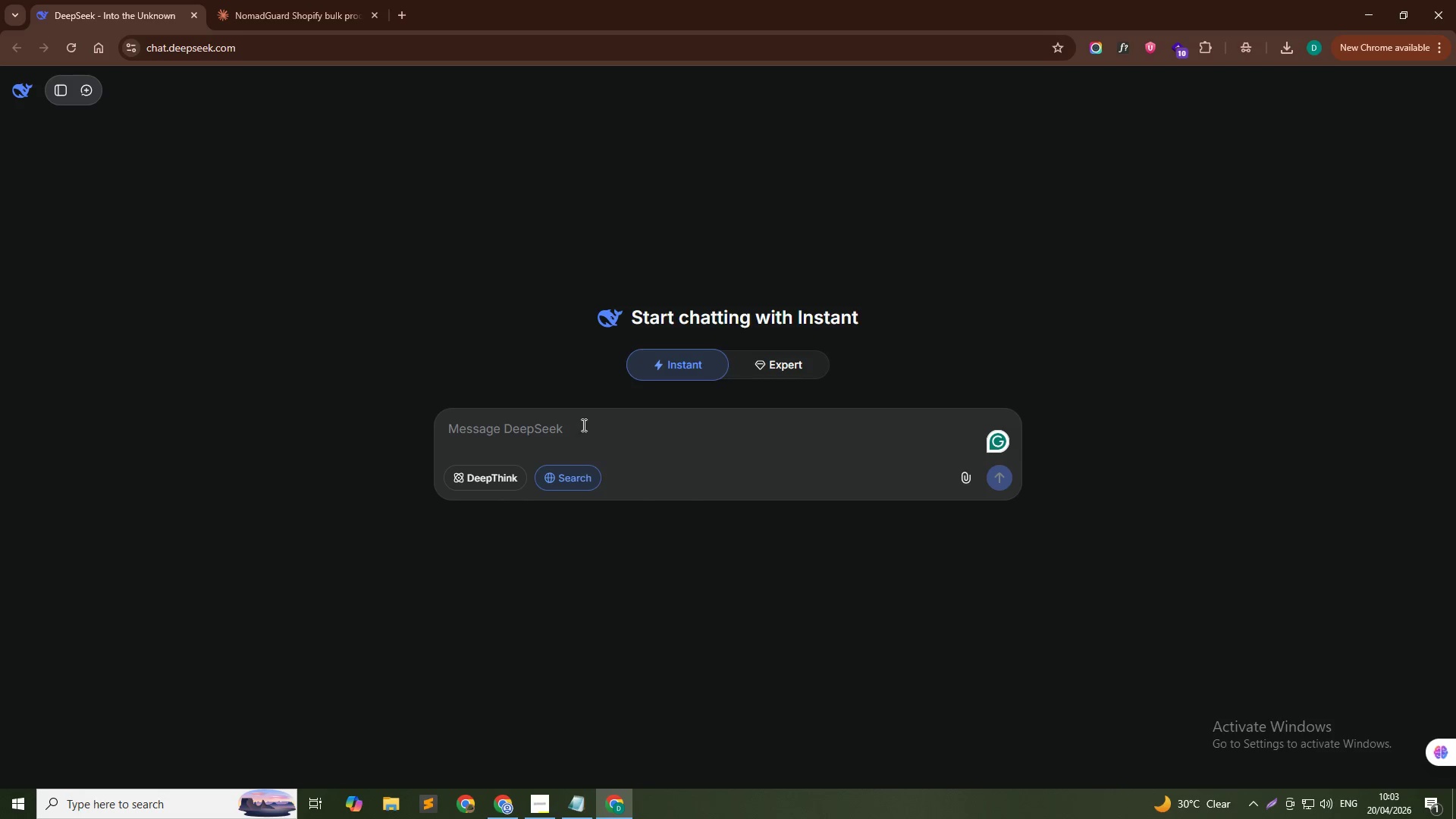 
key(Control+V)
 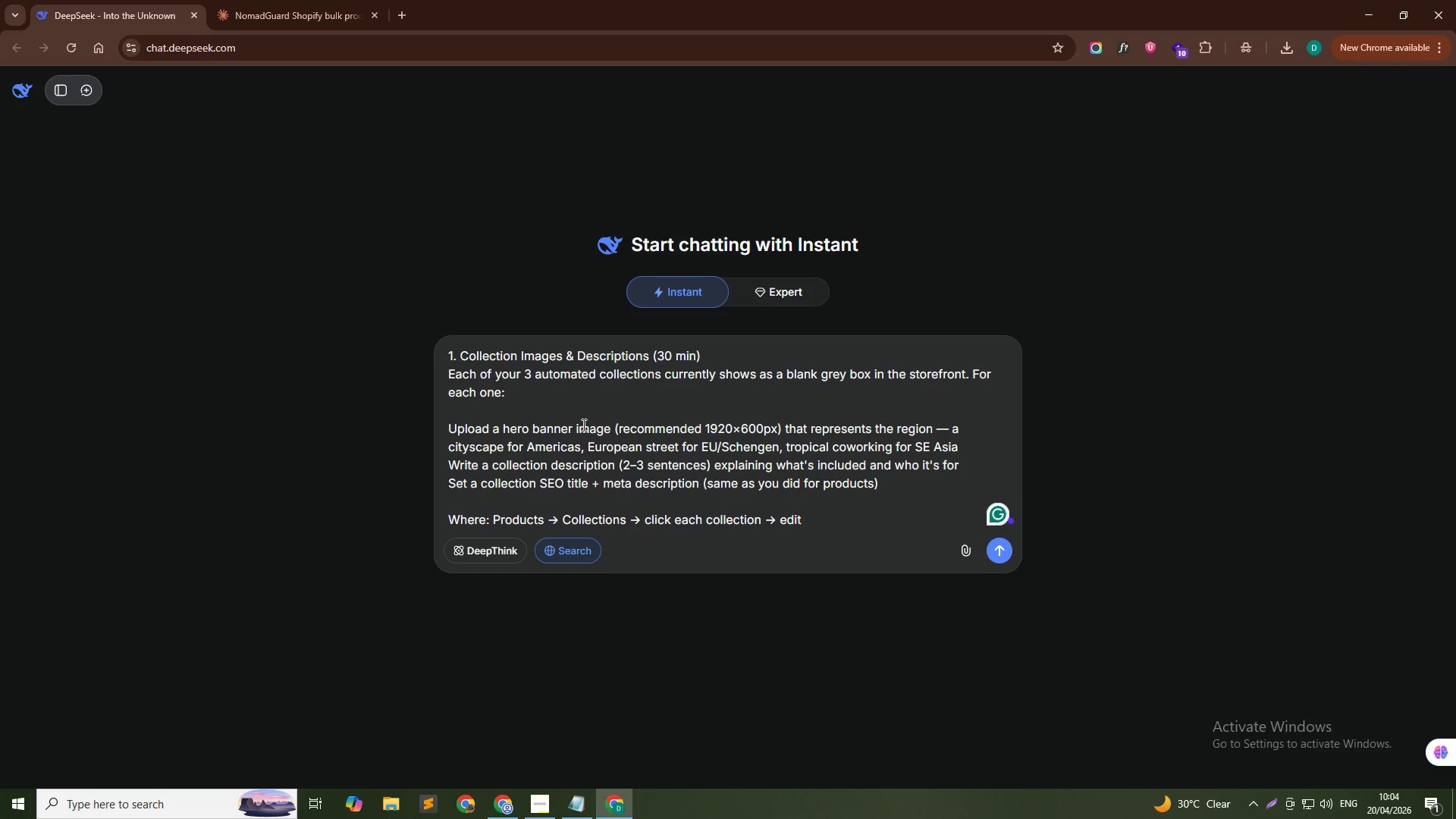 
key(Shift+Enter)
 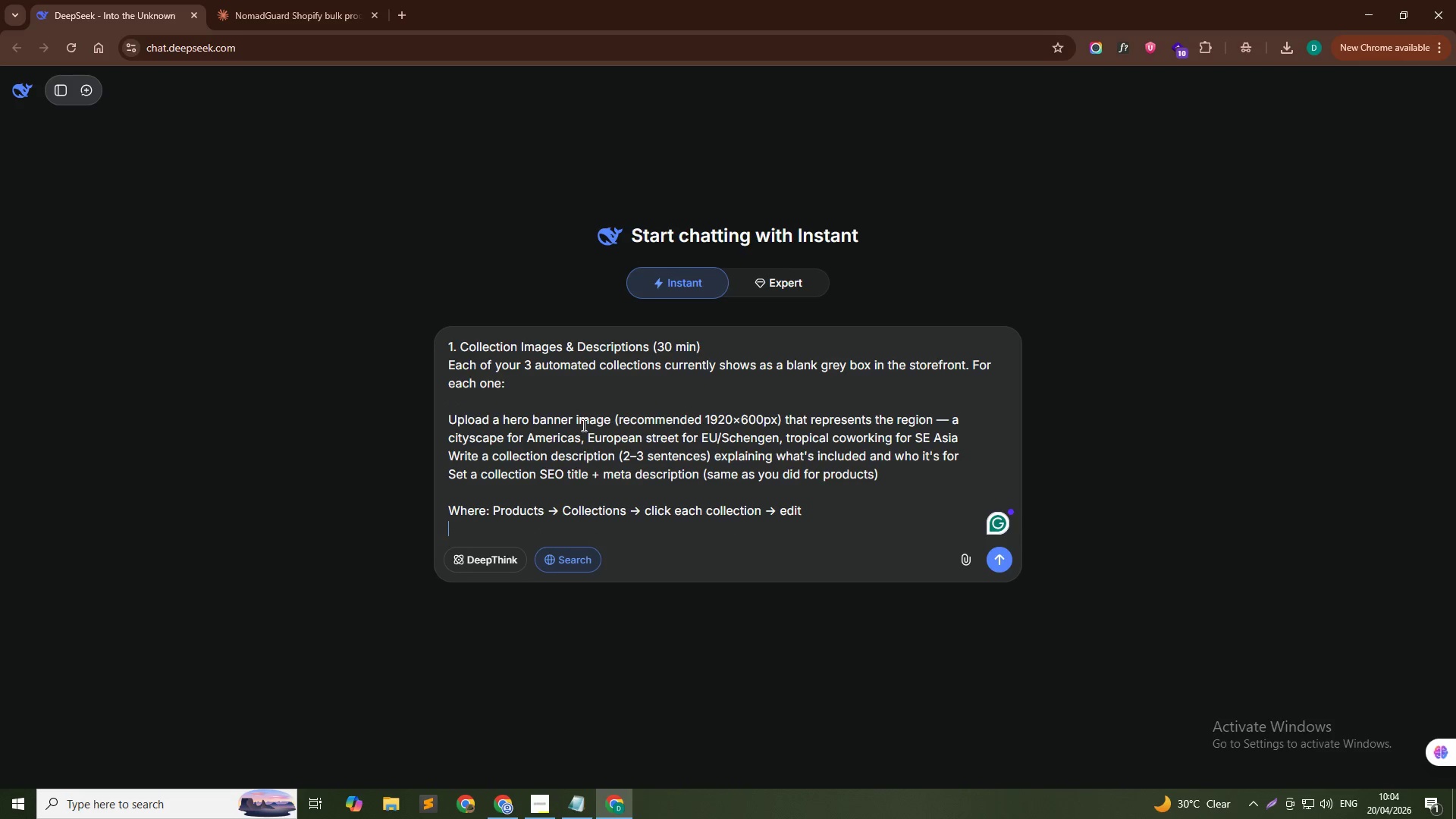 
key(Shift+Enter)
 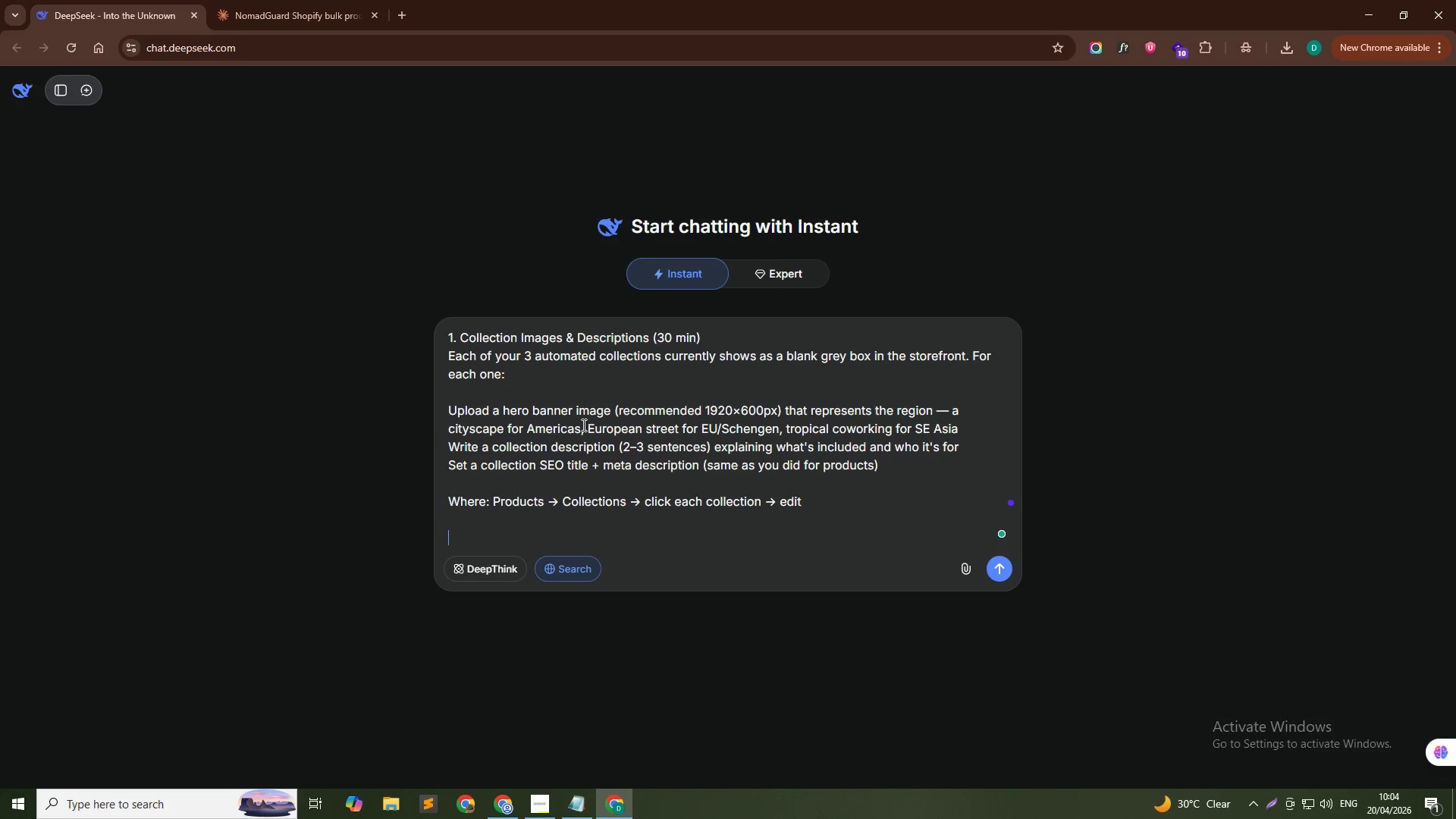 
key(Shift+Enter)
 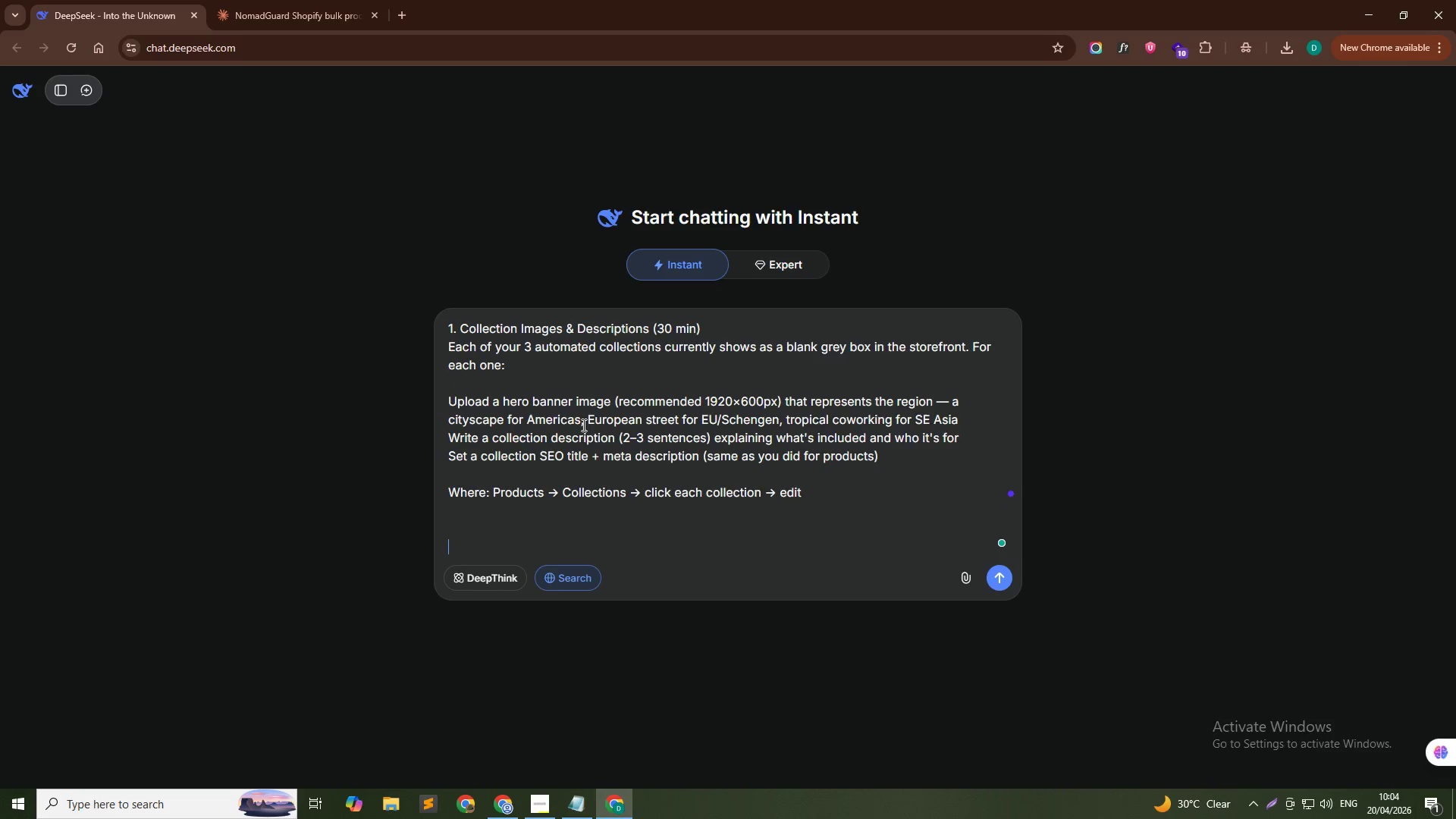 
key(Shift+Enter)
 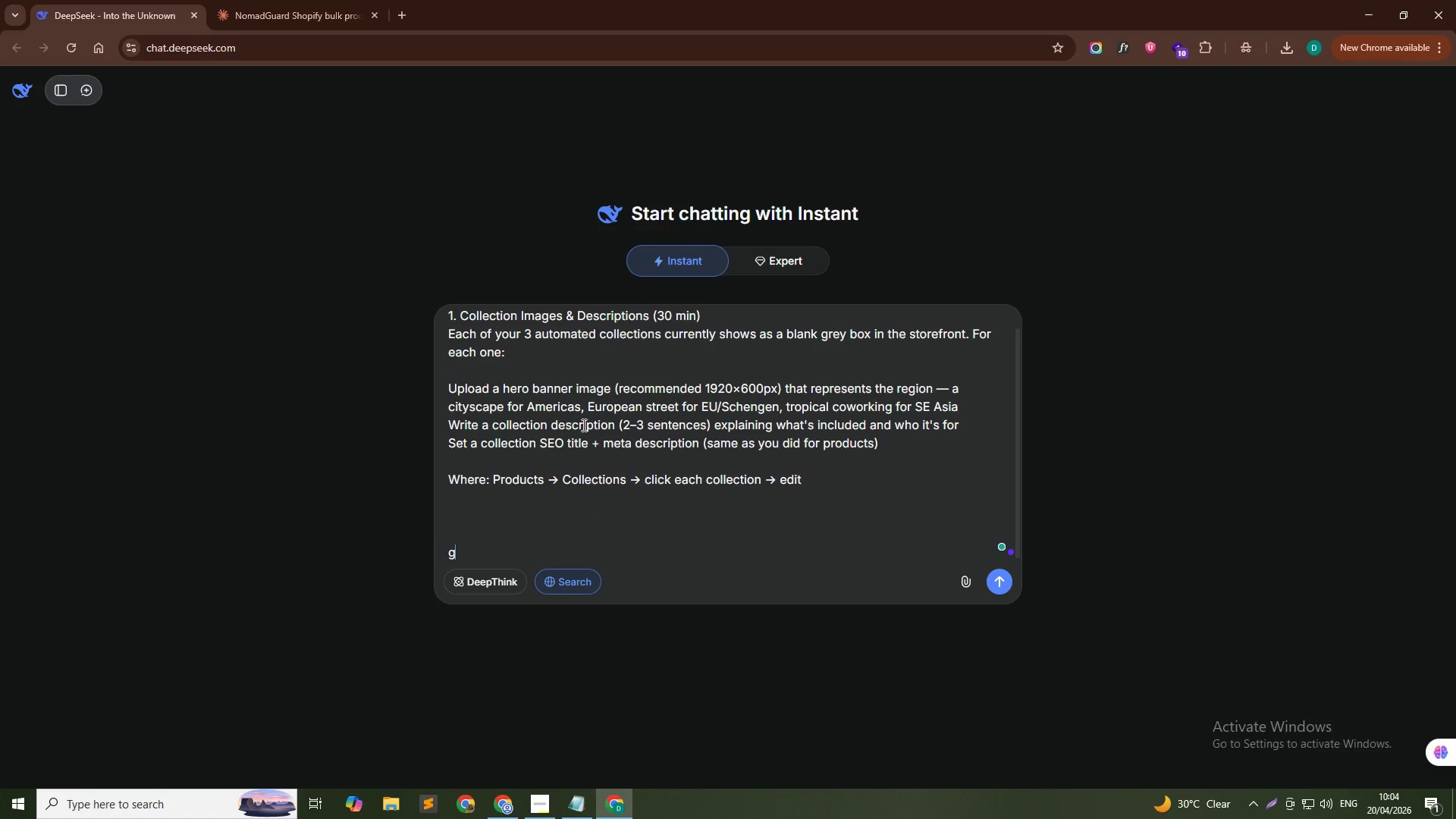 
type(give me prompt for this 3 collections)
 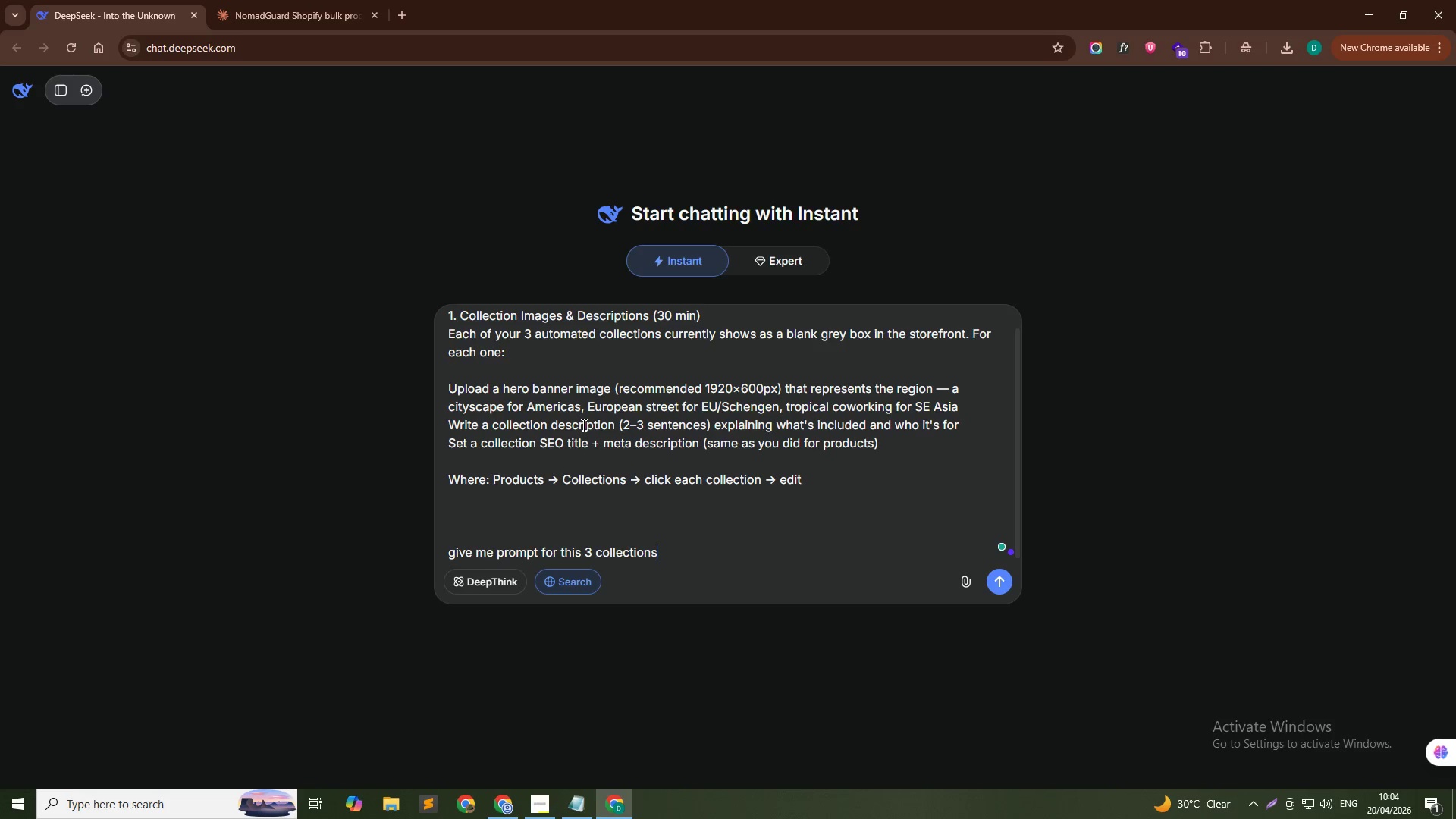 
key(Enter)
 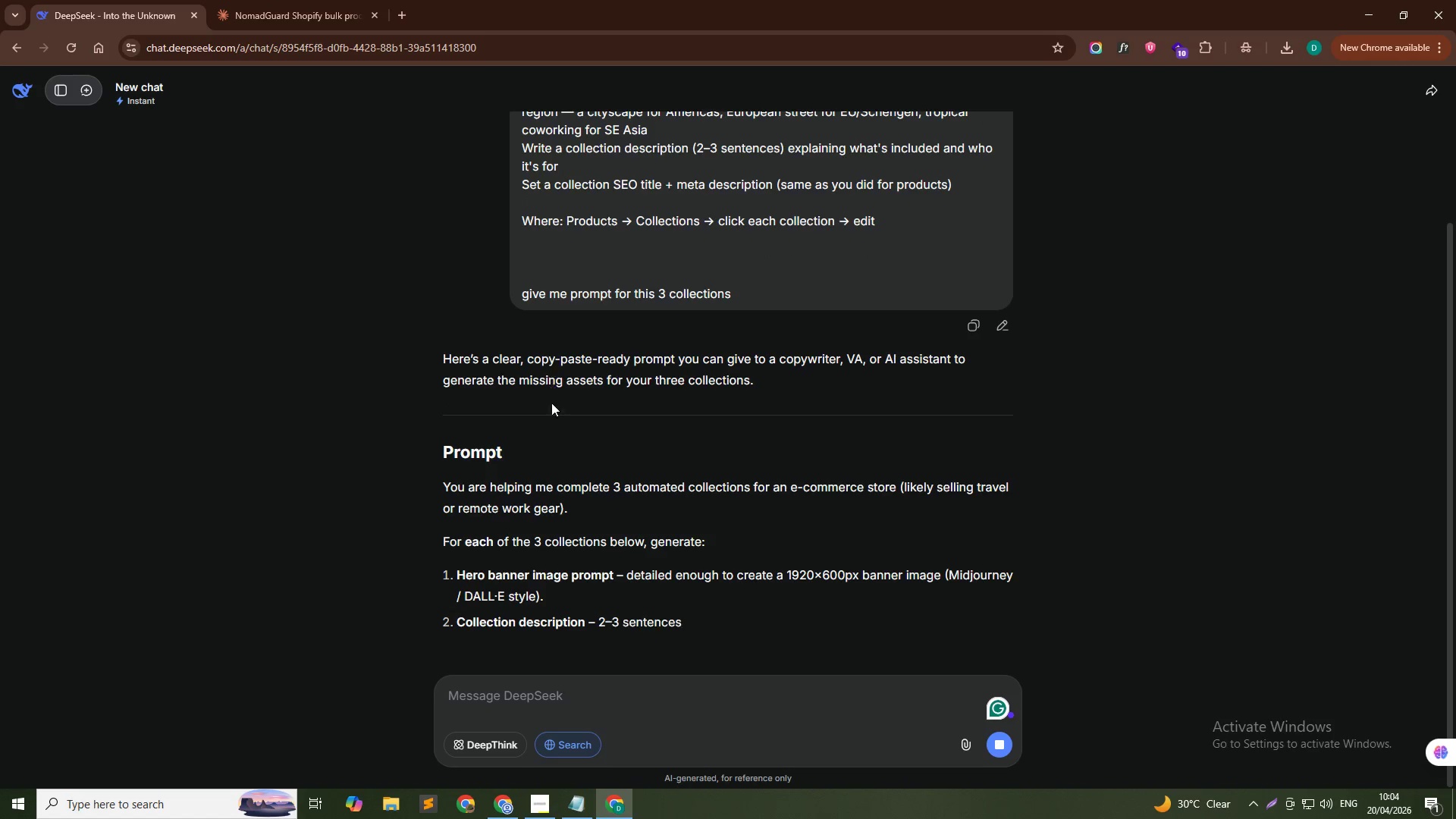 
wait(5.52)
 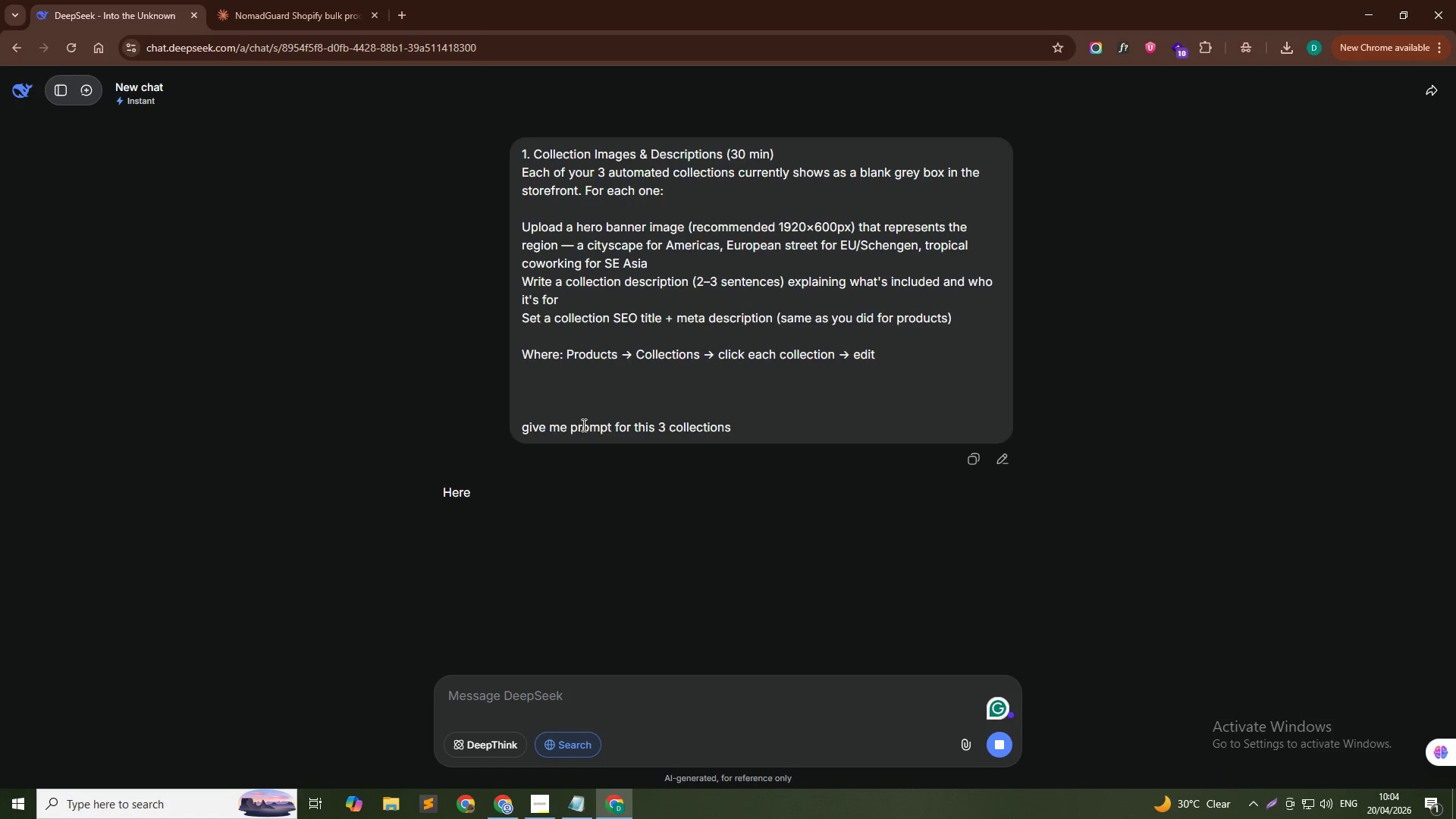 
scroll: coordinate [642, 460], scroll_direction: up, amount: 1.0
 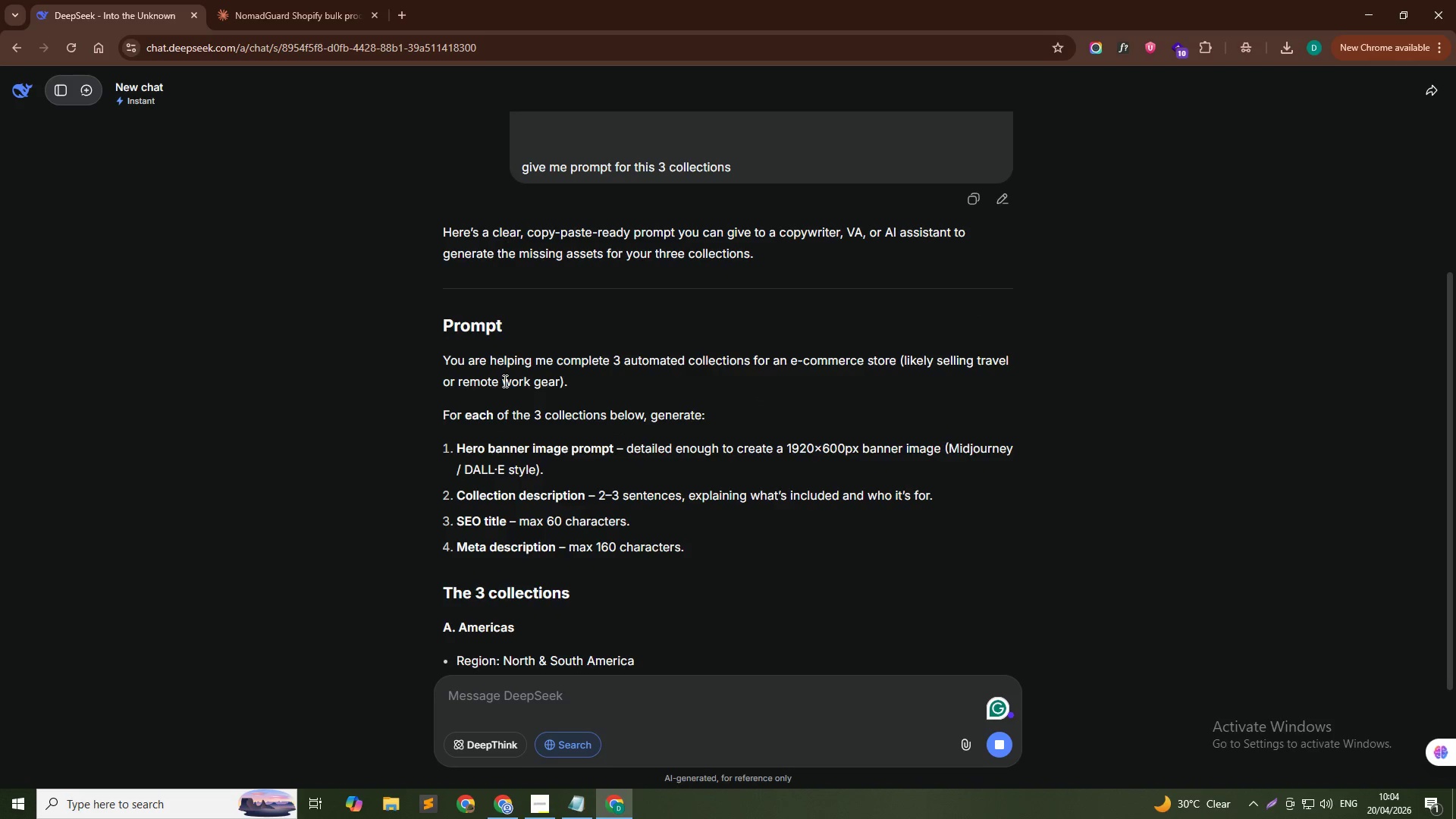 
scroll: coordinate [569, 414], scroll_direction: down, amount: 9.0
 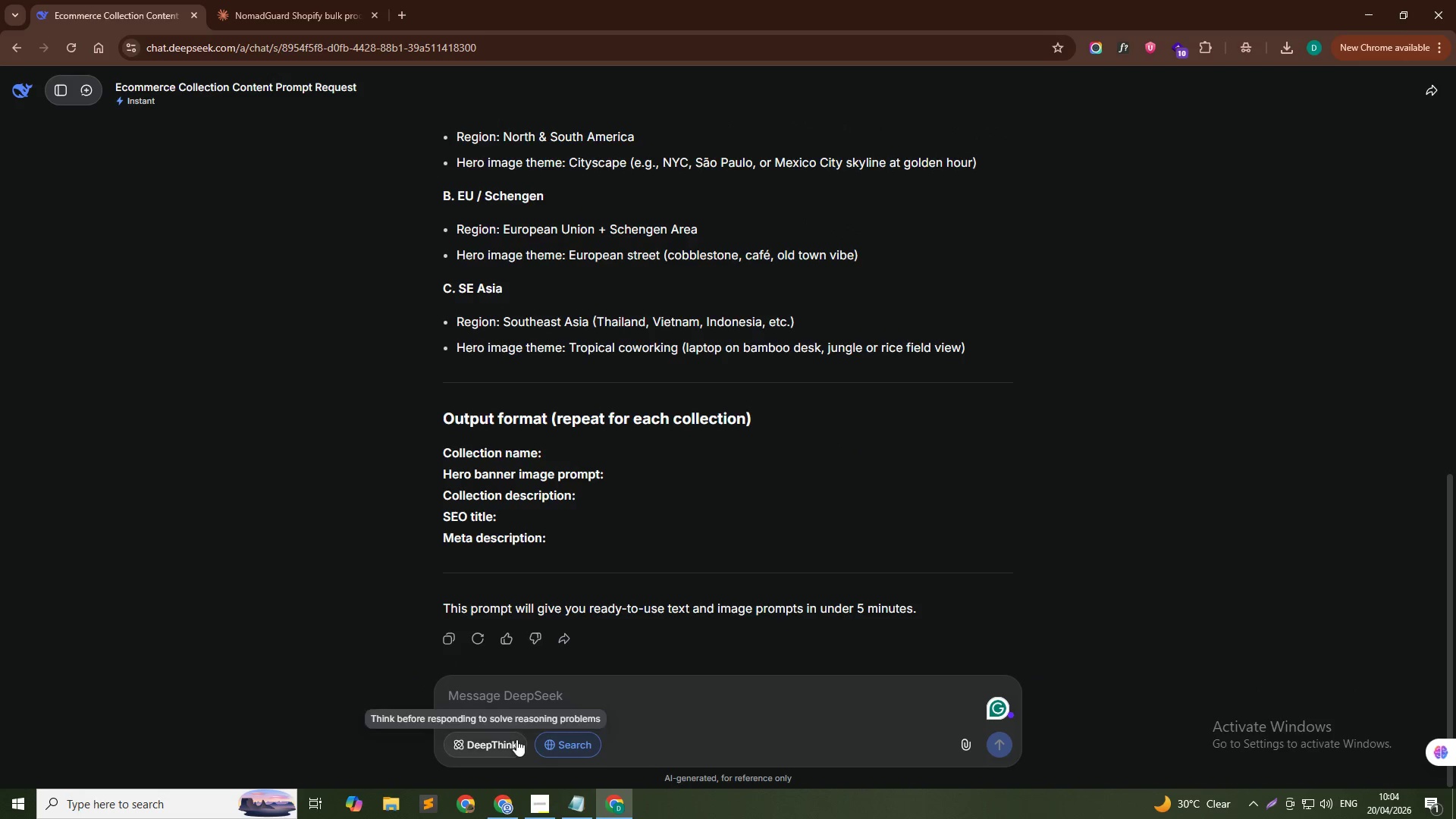 
left_click([540, 689])
 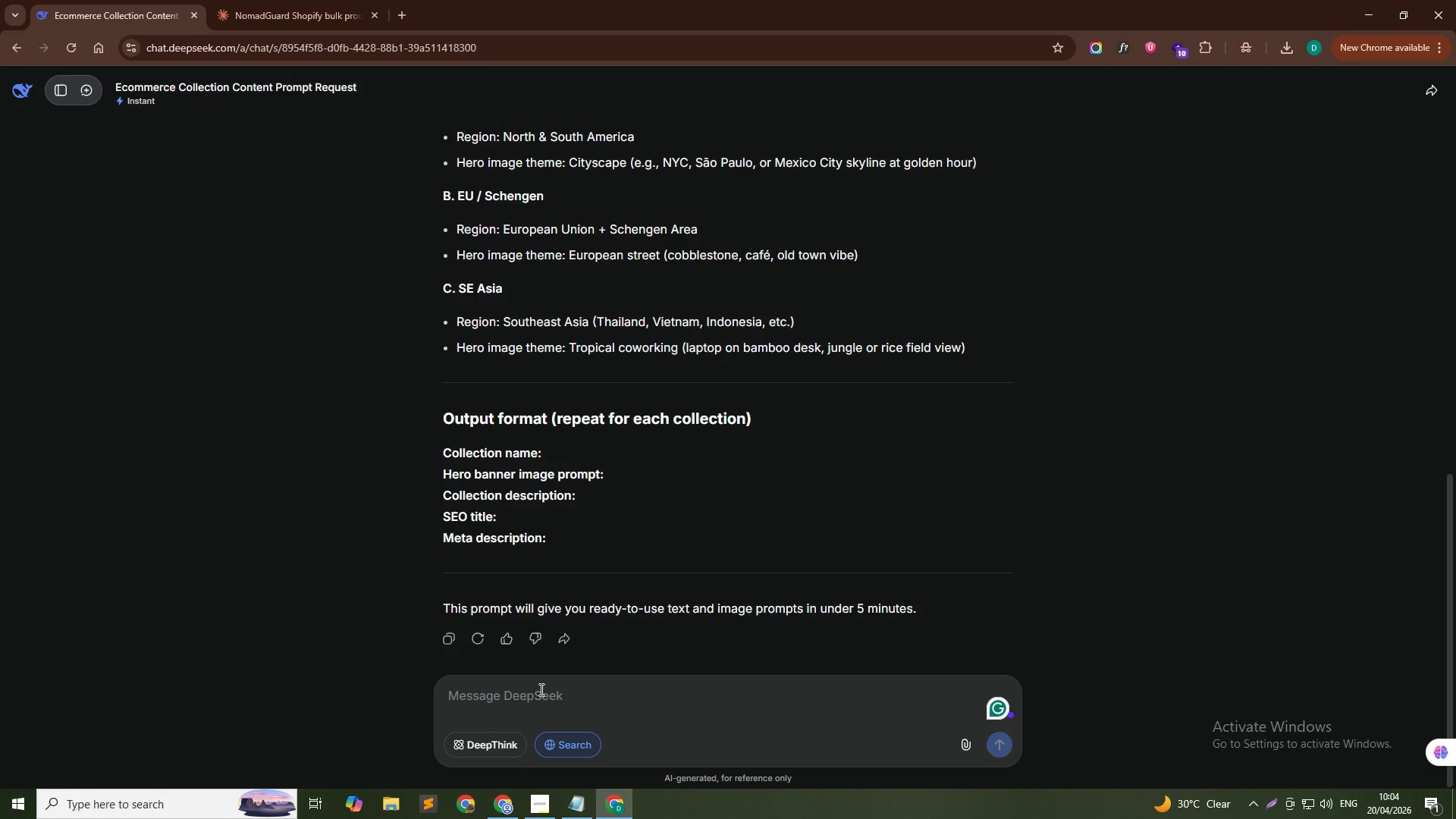 
type(gie m)
key(Backspace)
key(Backspace)
key(Backspace)
type(ve me image prompt for this 3 collections : )
 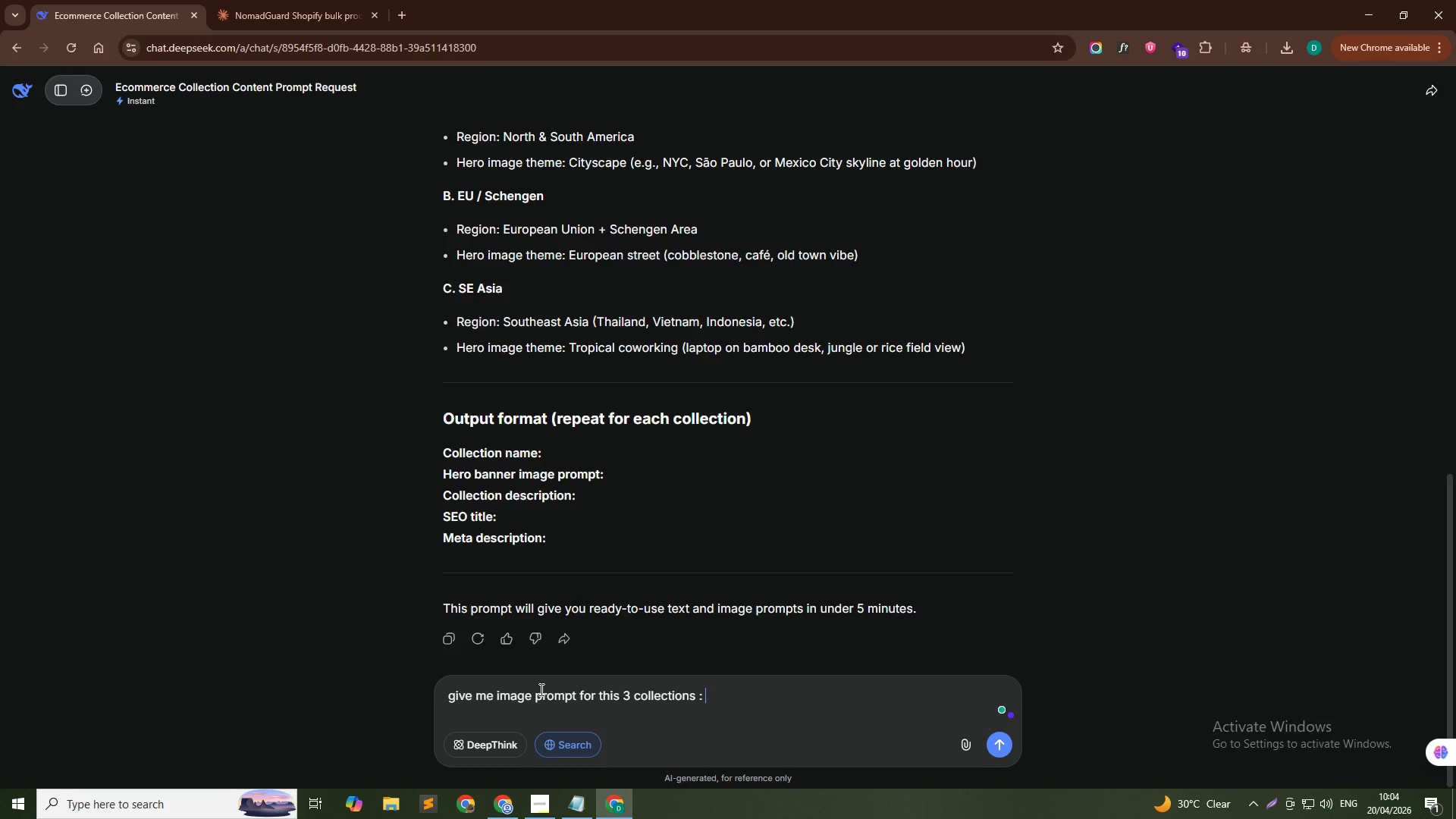 
key(Shift+Enter)